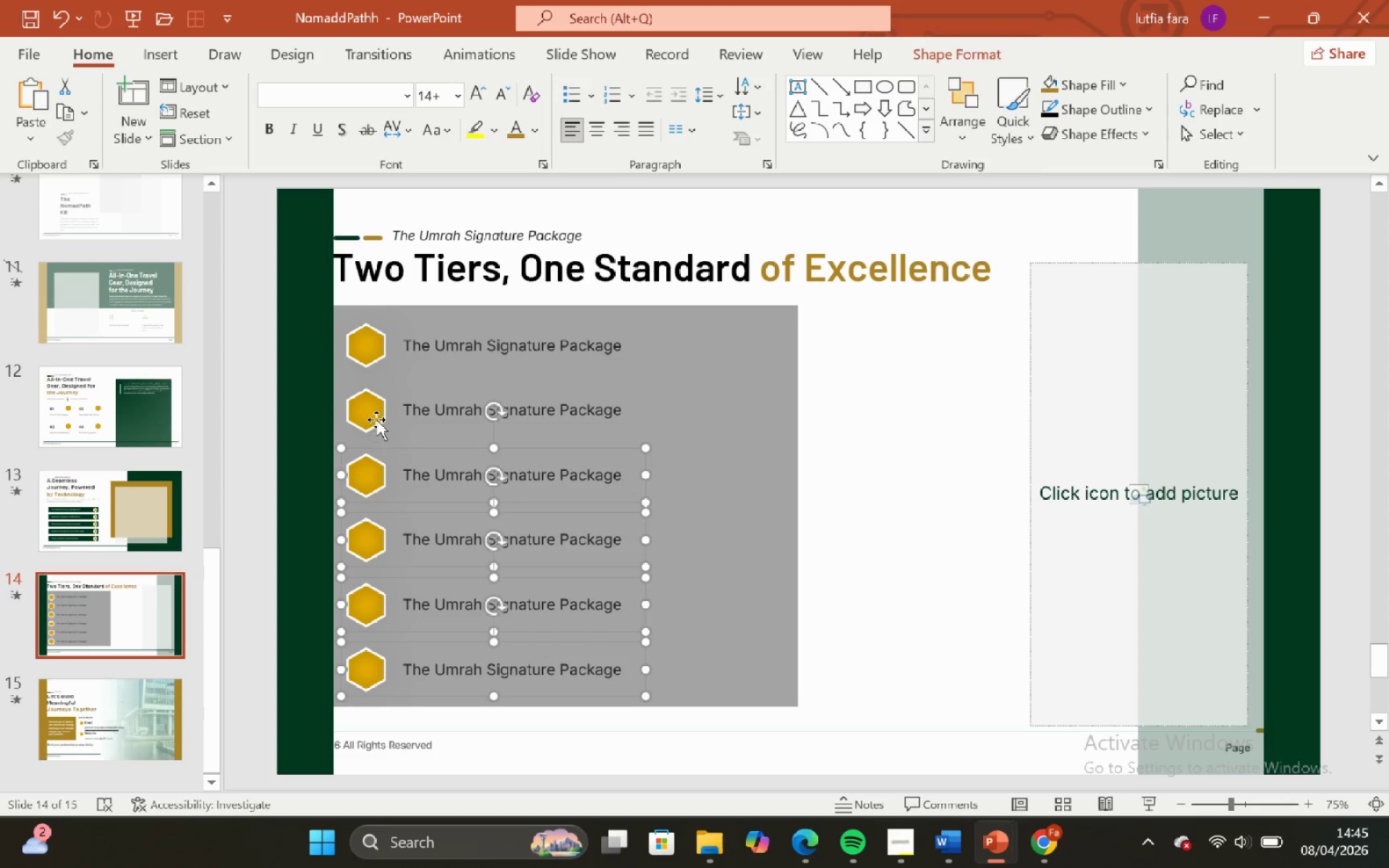 
triple_click([376, 420])
 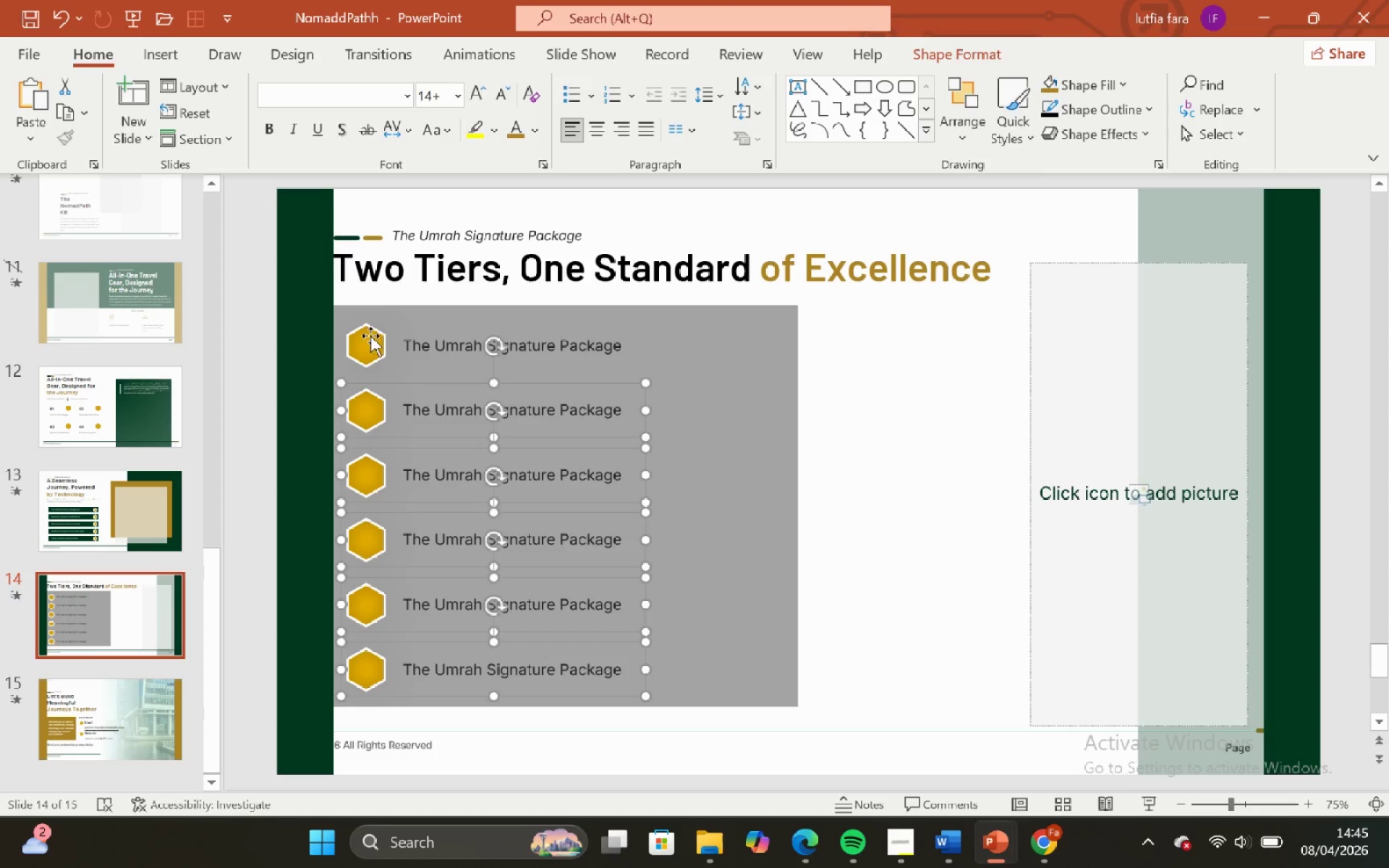 
left_click([370, 336])
 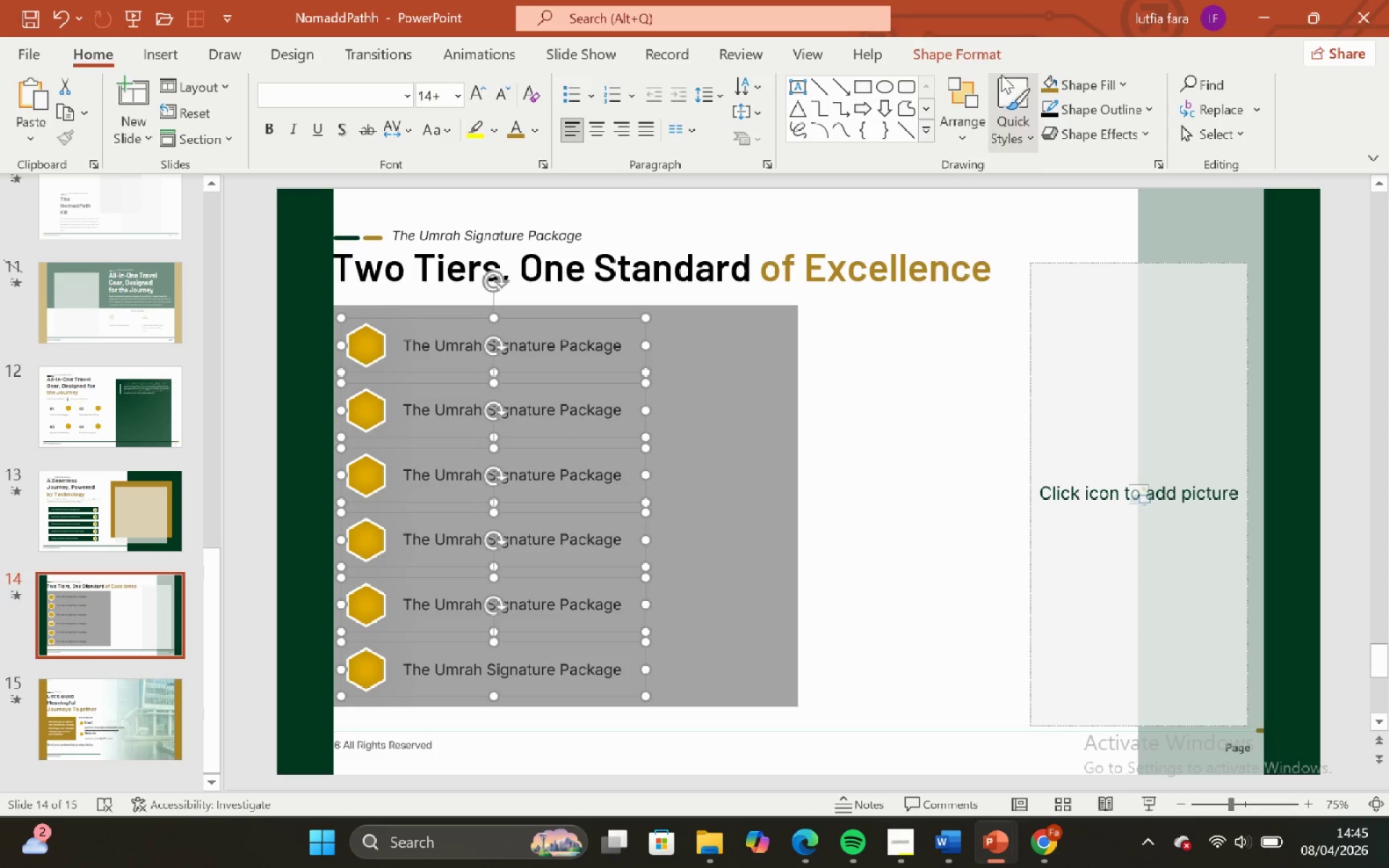 
left_click([992, 58])
 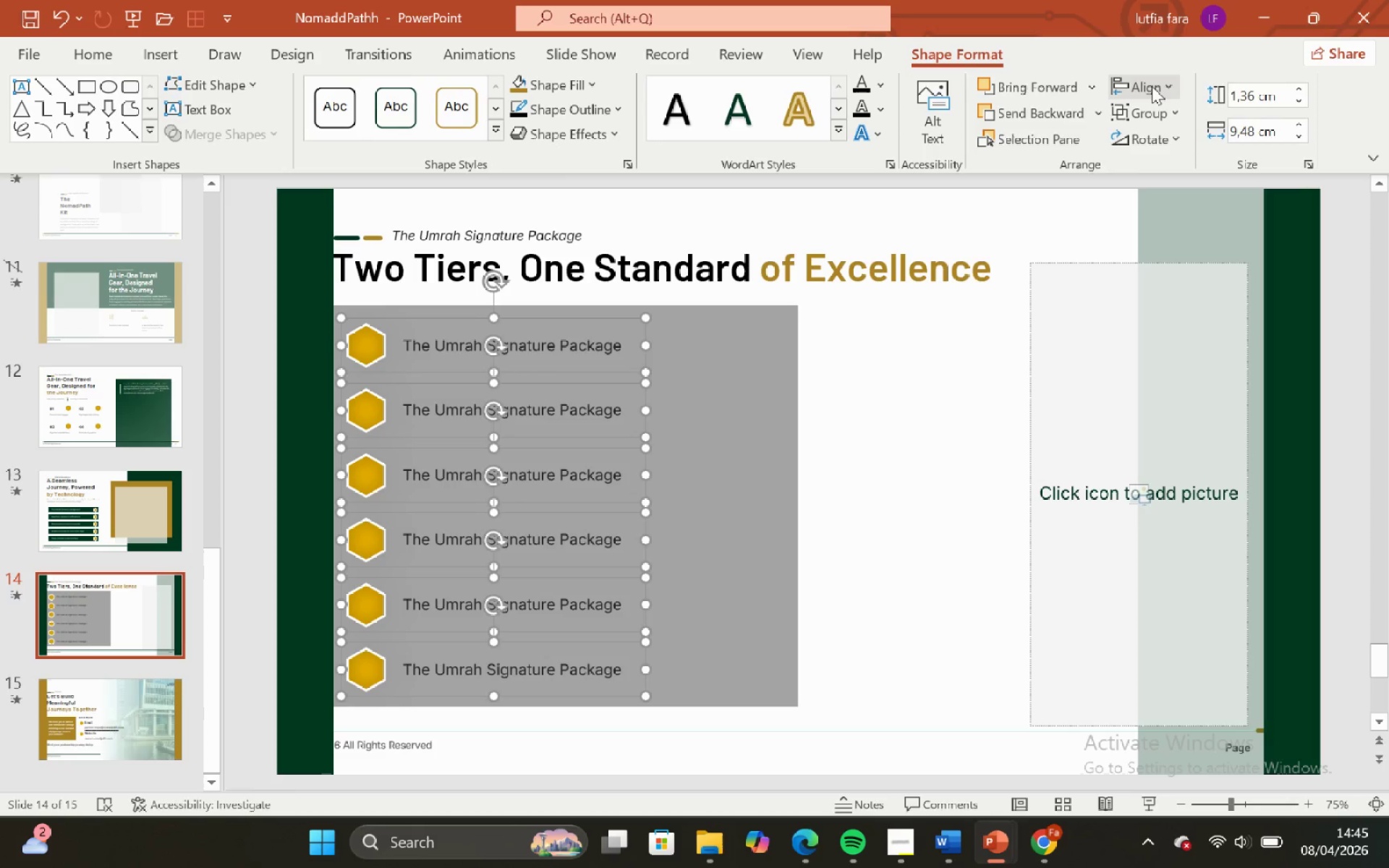 
left_click([1156, 87])
 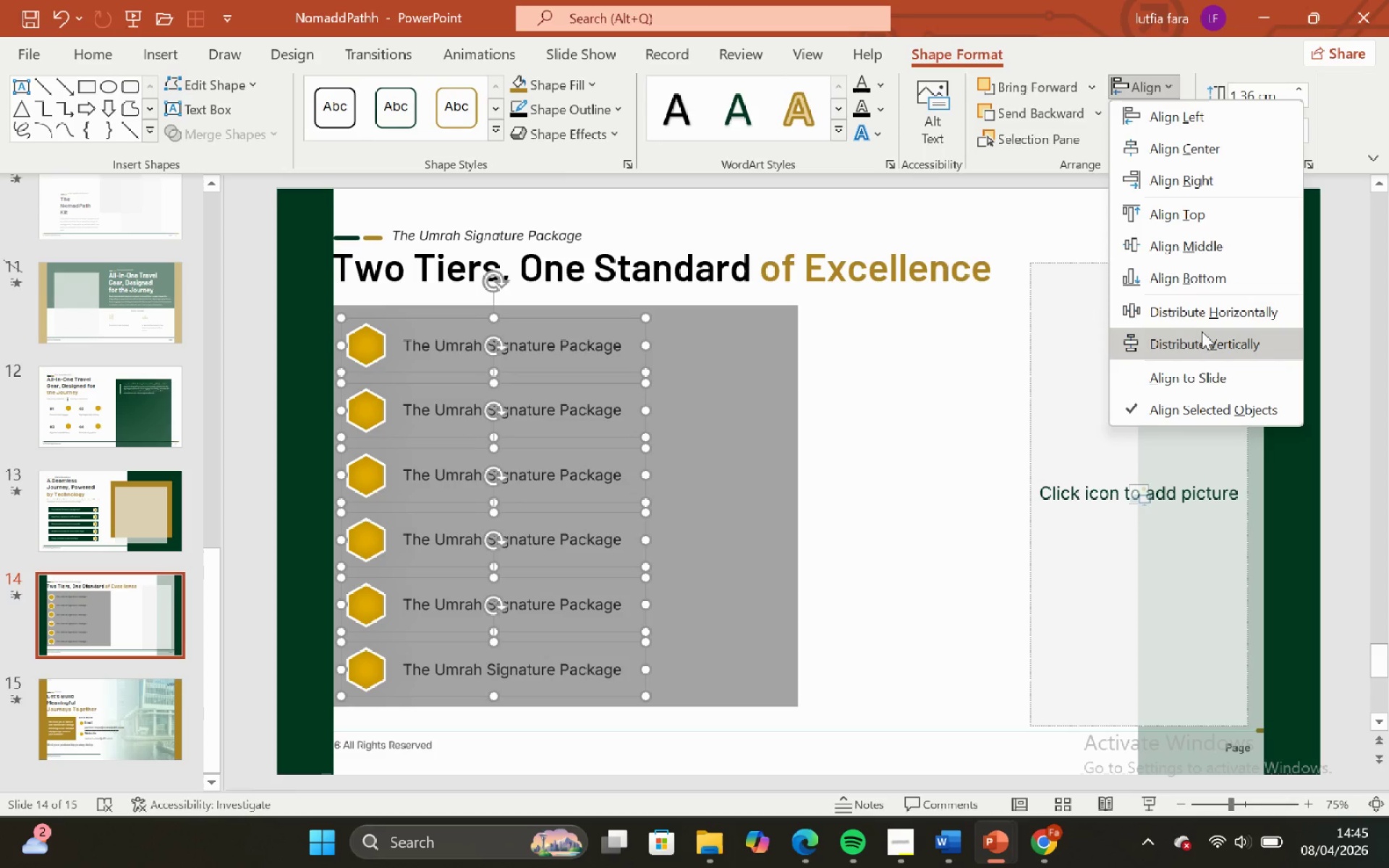 
left_click([1202, 335])
 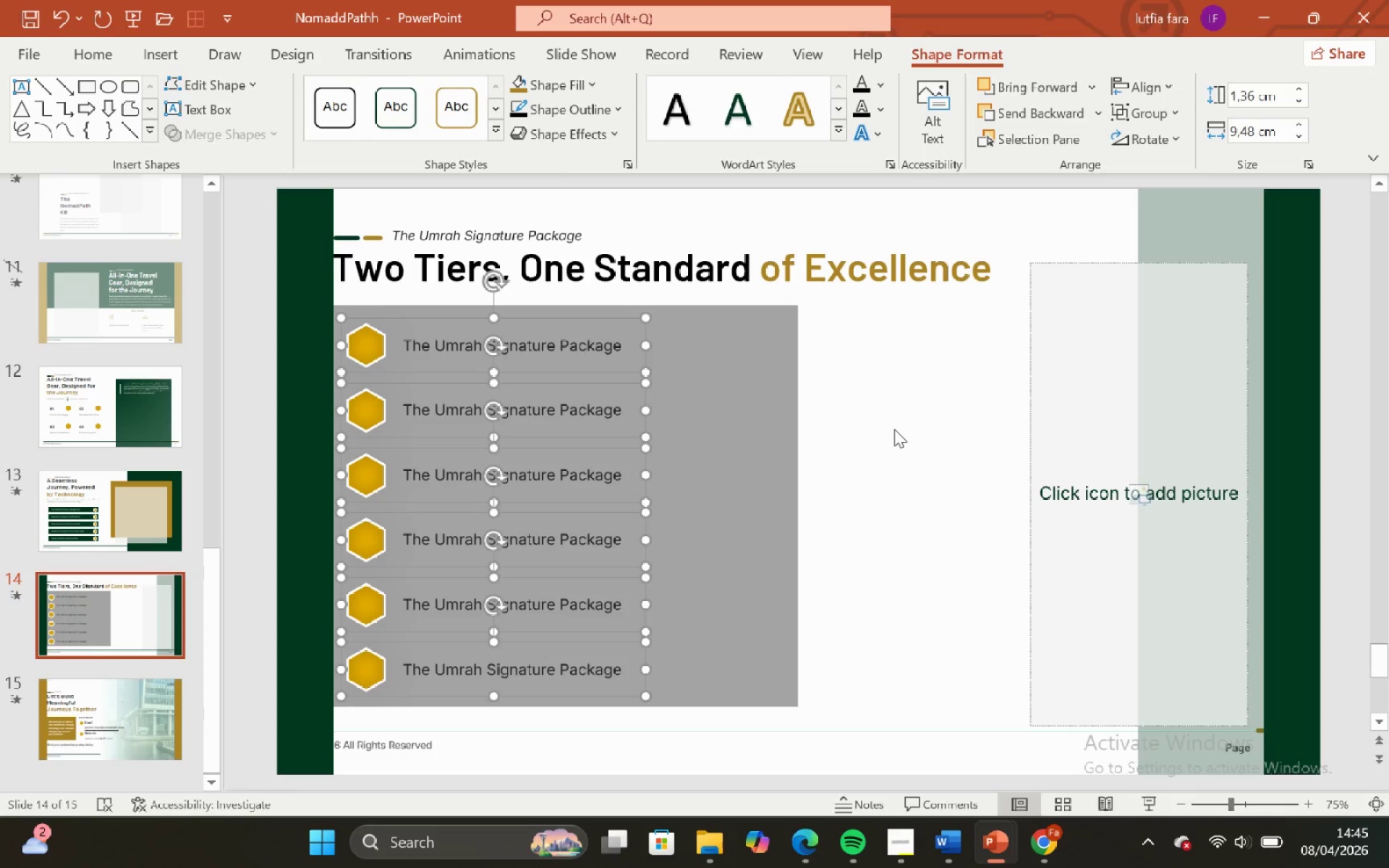 
key(Control+G)
 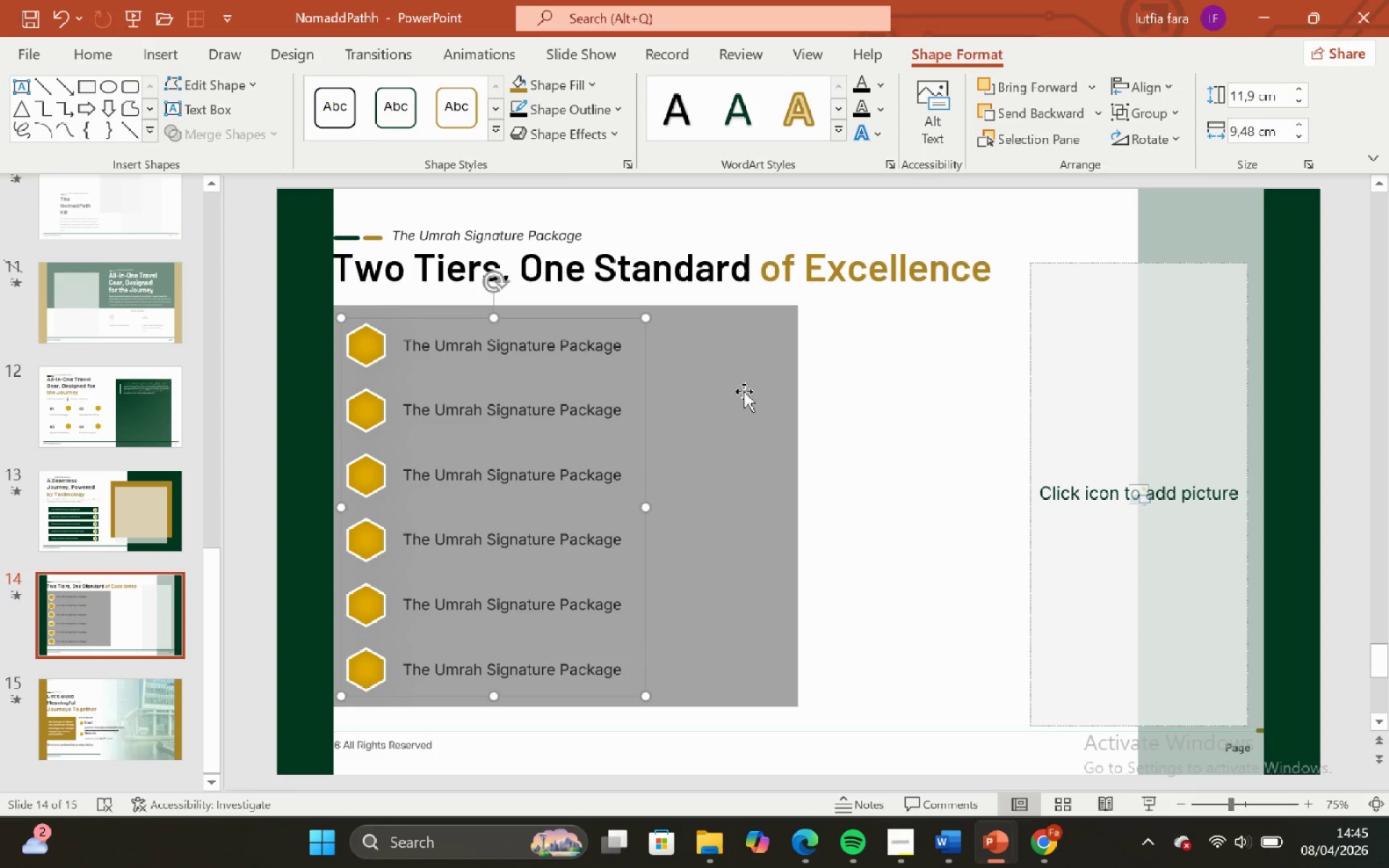 
hold_key(key=ShiftLeft, duration=0.61)
left_click([736, 377])
 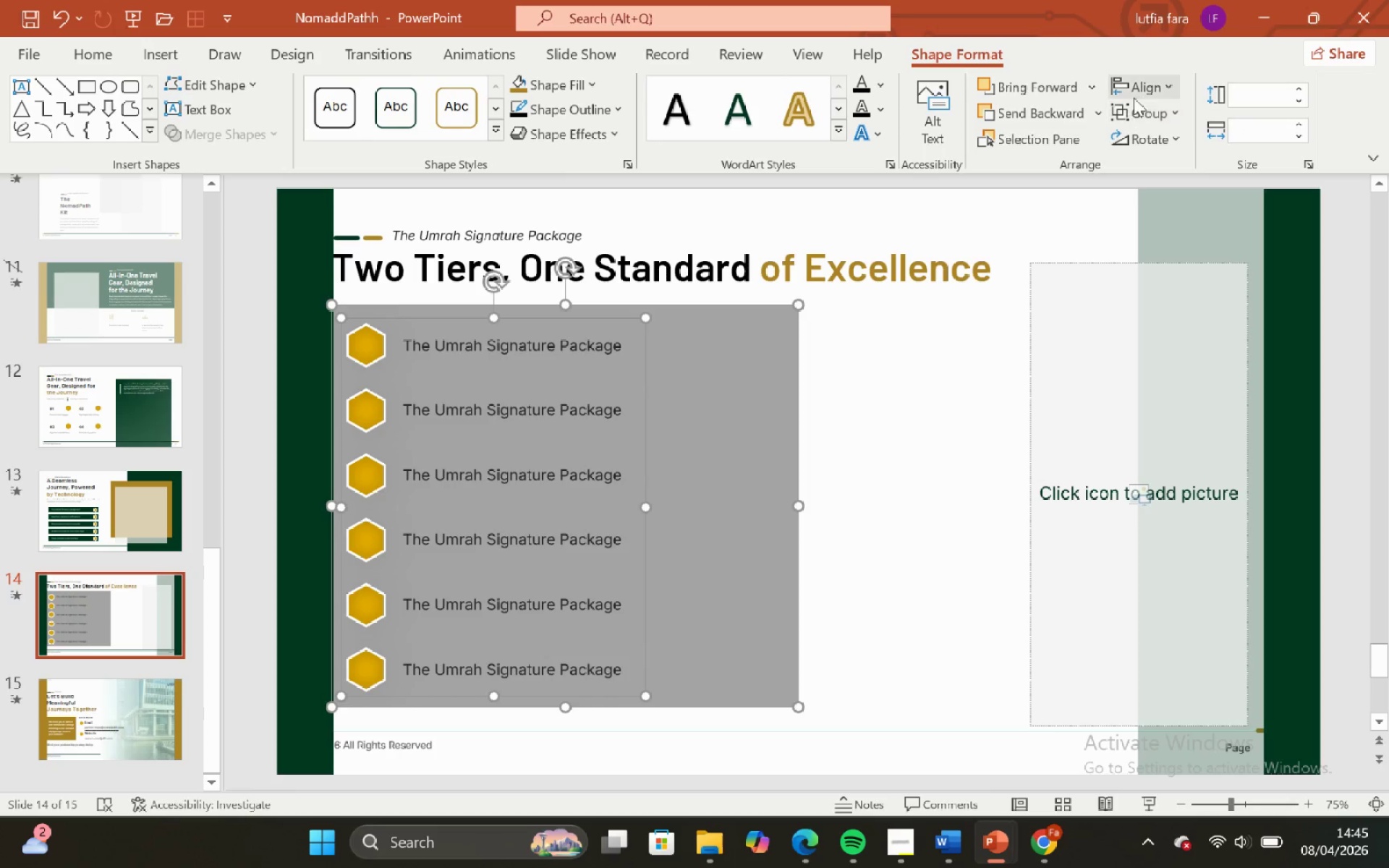 
left_click([1147, 90])
 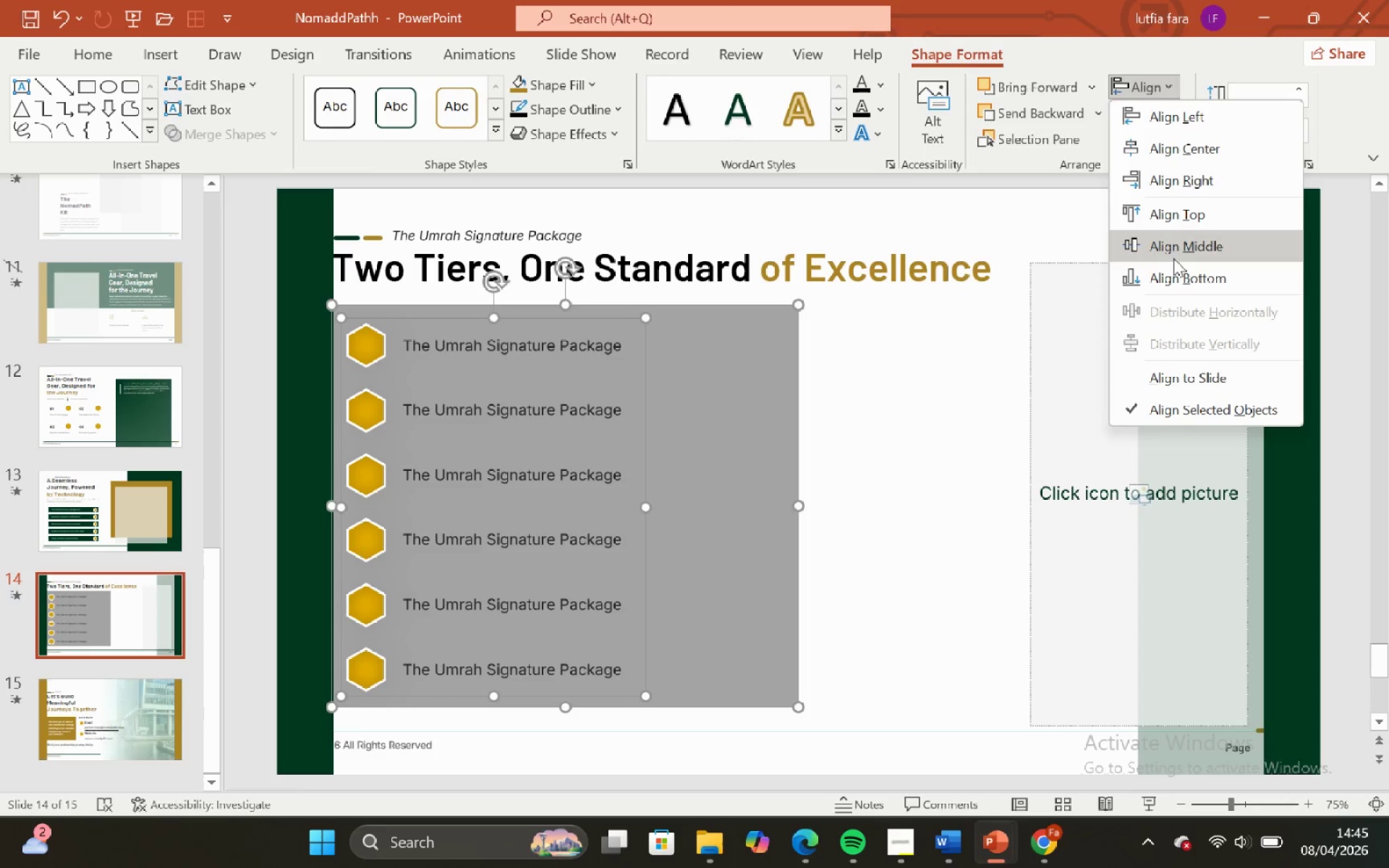 
left_click([1175, 258])
 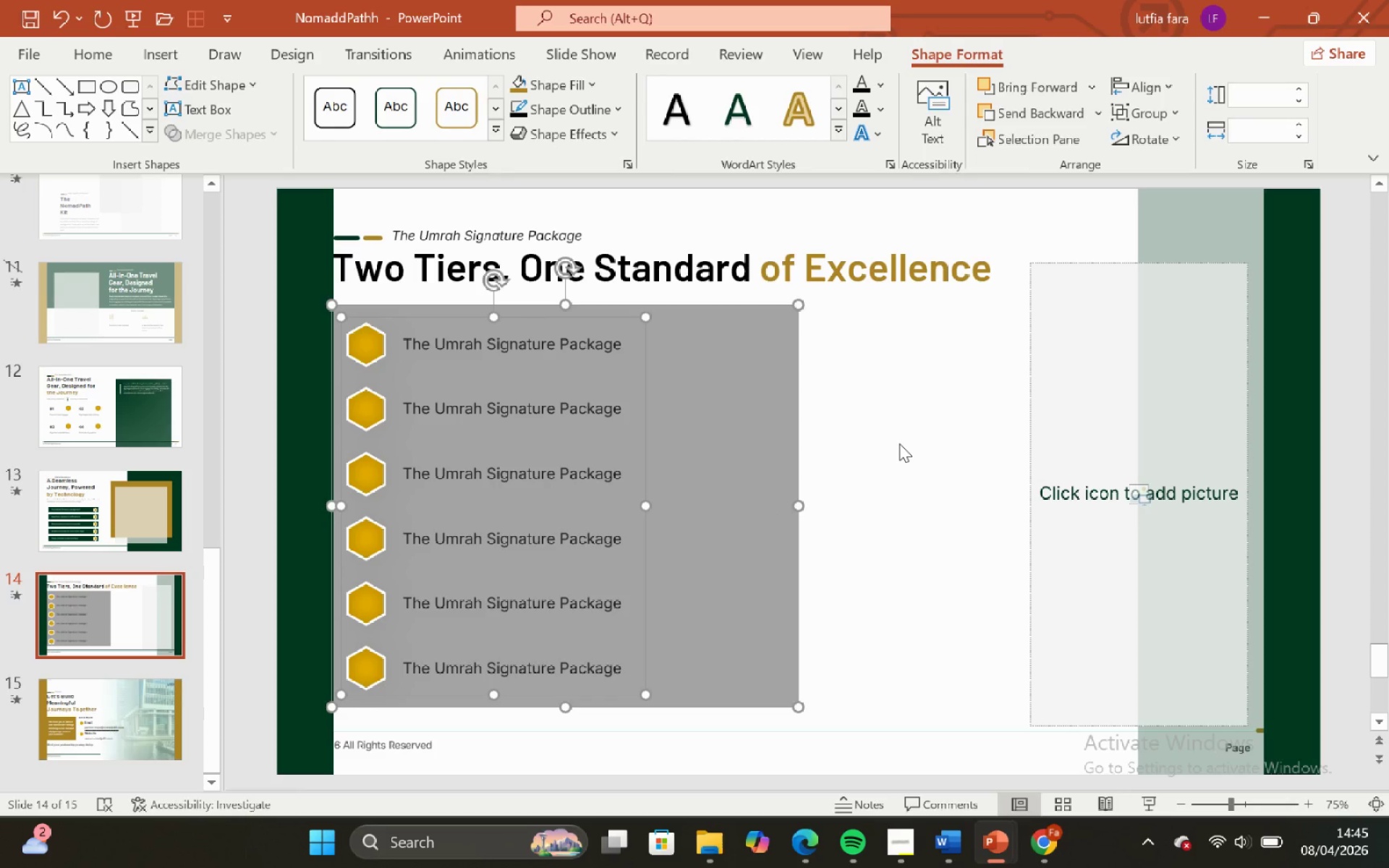 
left_click([893, 455])
 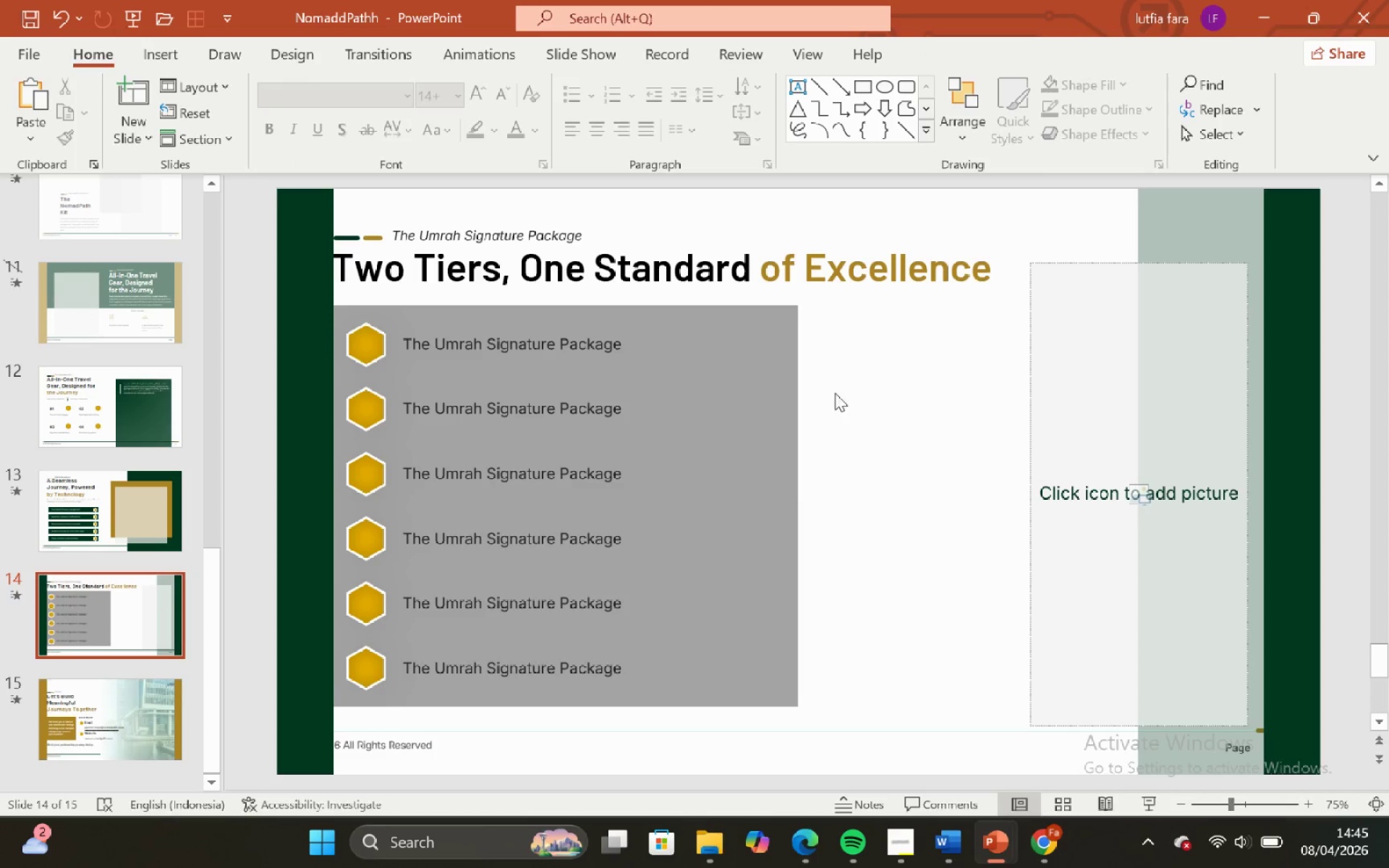 
left_click([814, 363])
 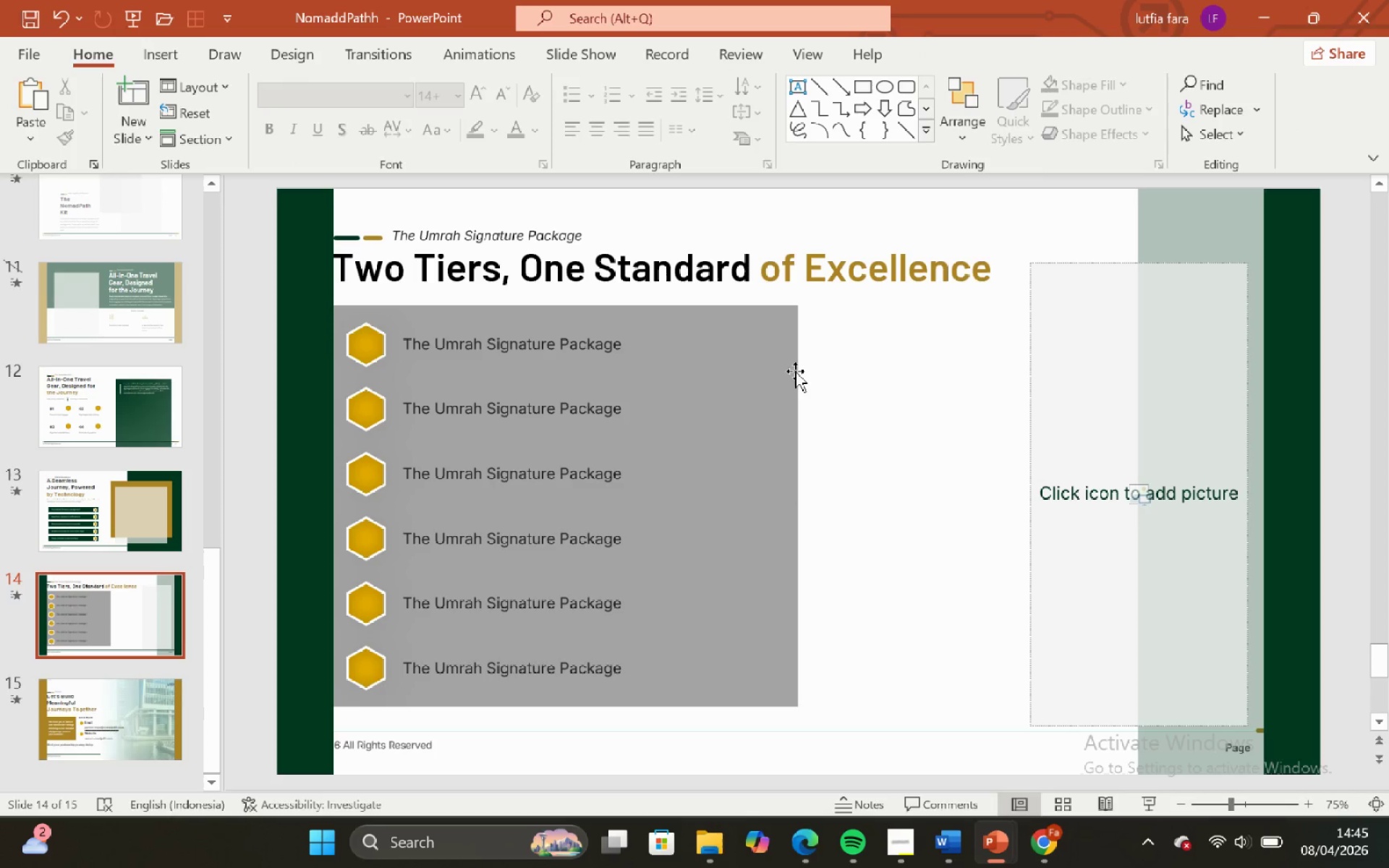 
left_click([793, 368])
 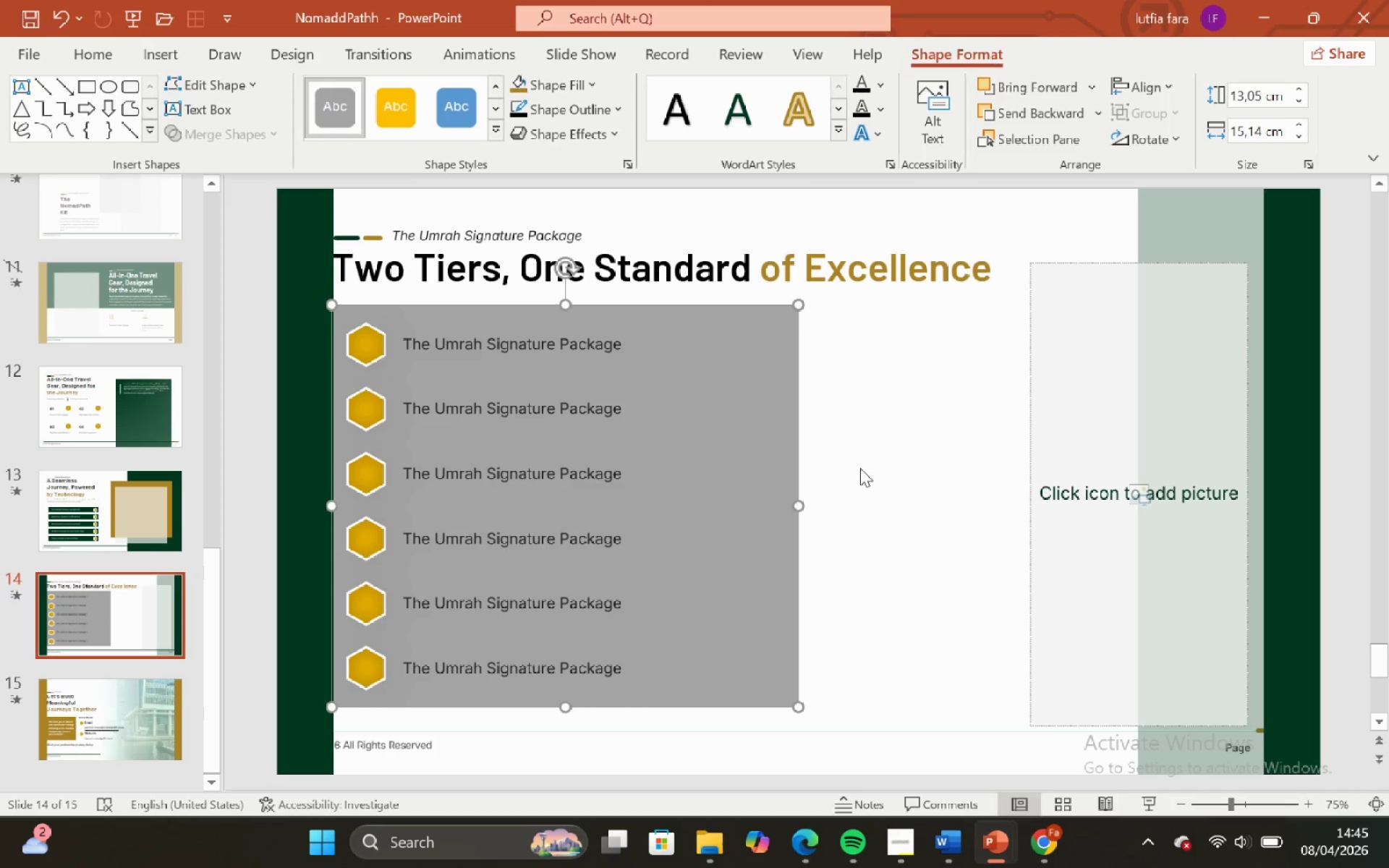 
left_click([860, 468])
 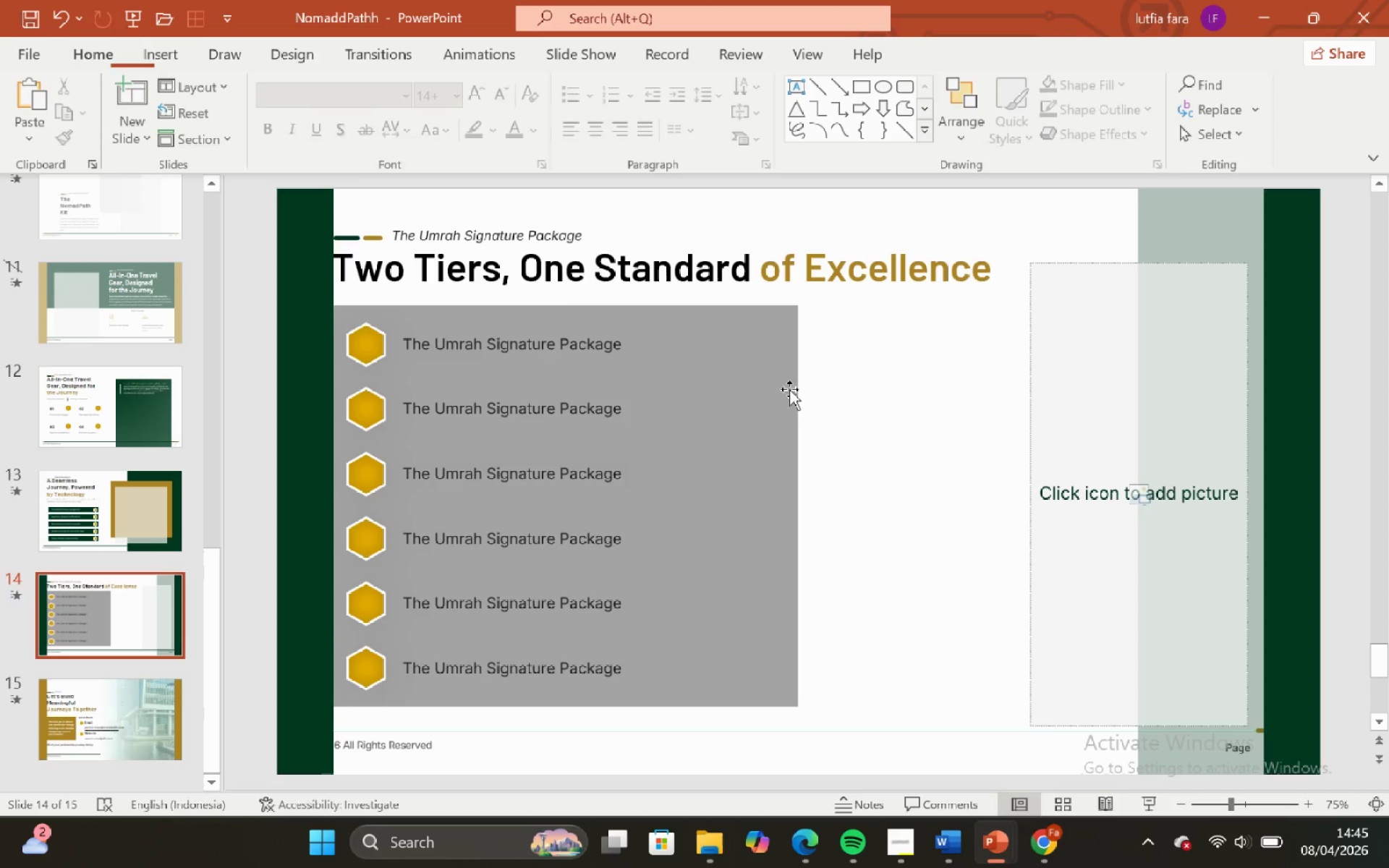 
left_click_drag(start_coordinate=[789, 389], to_coordinate=[867, 420])
 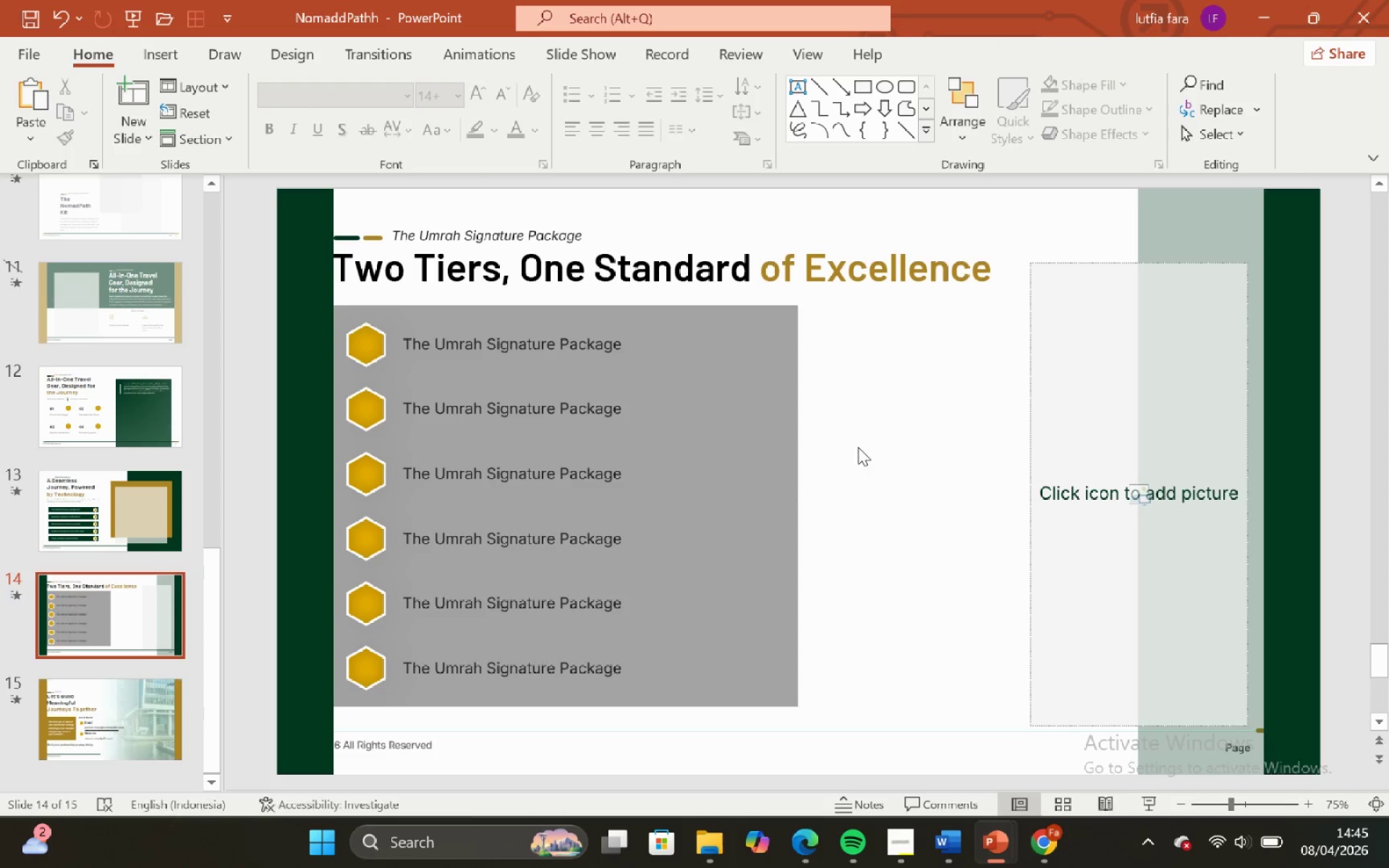 
left_click([867, 420])
 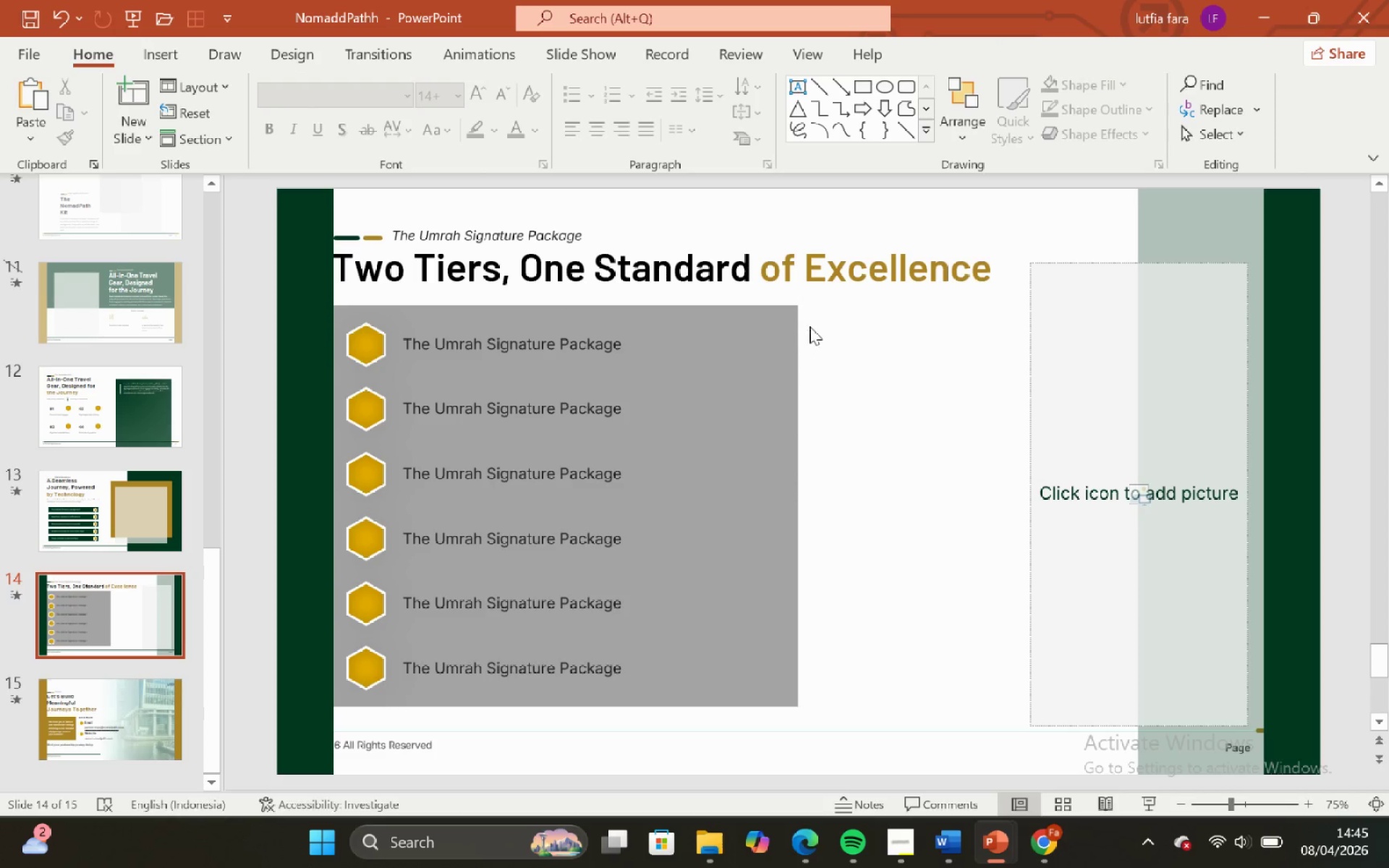 
left_click_drag(start_coordinate=[804, 273], to_coordinate=[799, 197])
 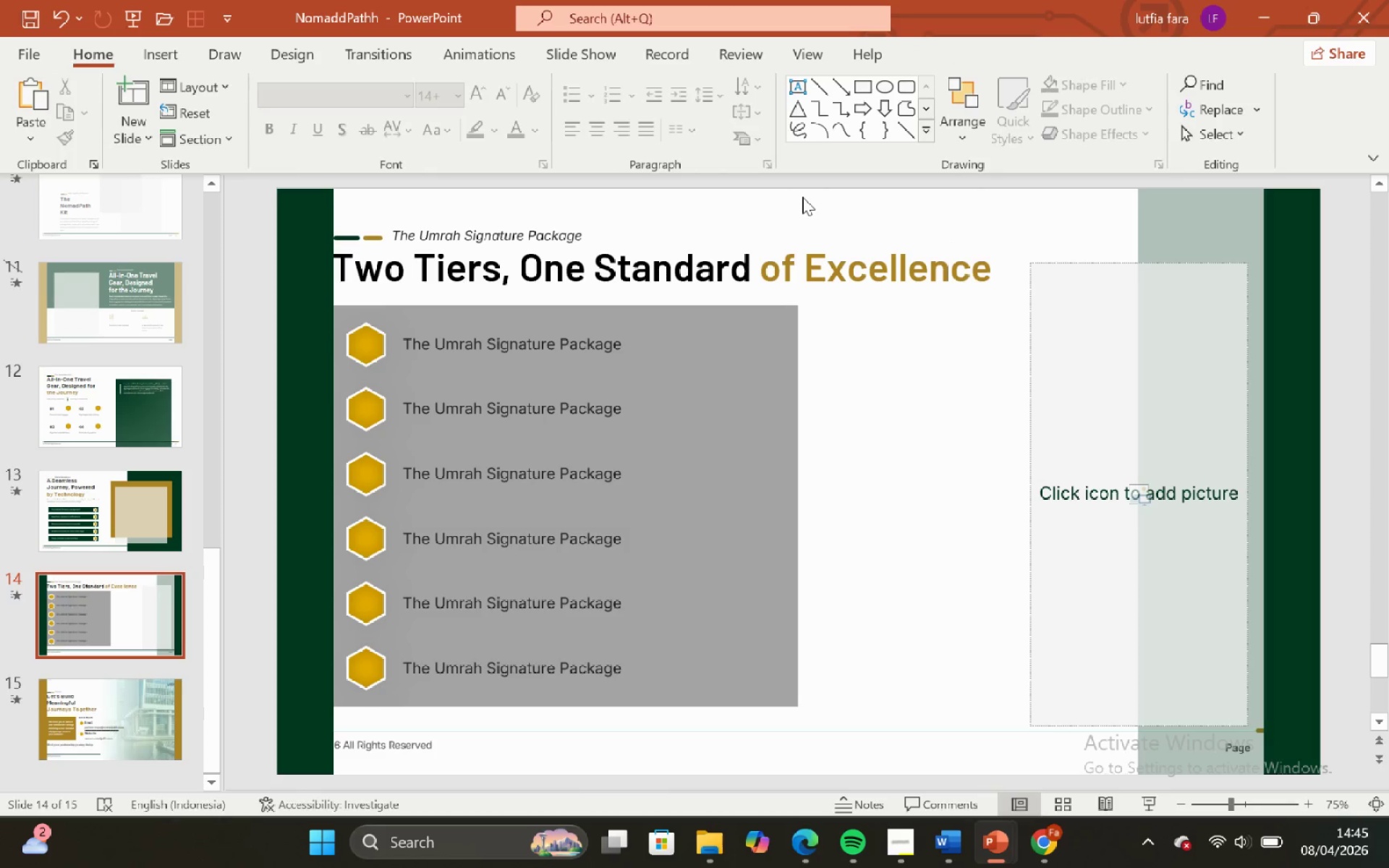 
left_click([799, 197])
 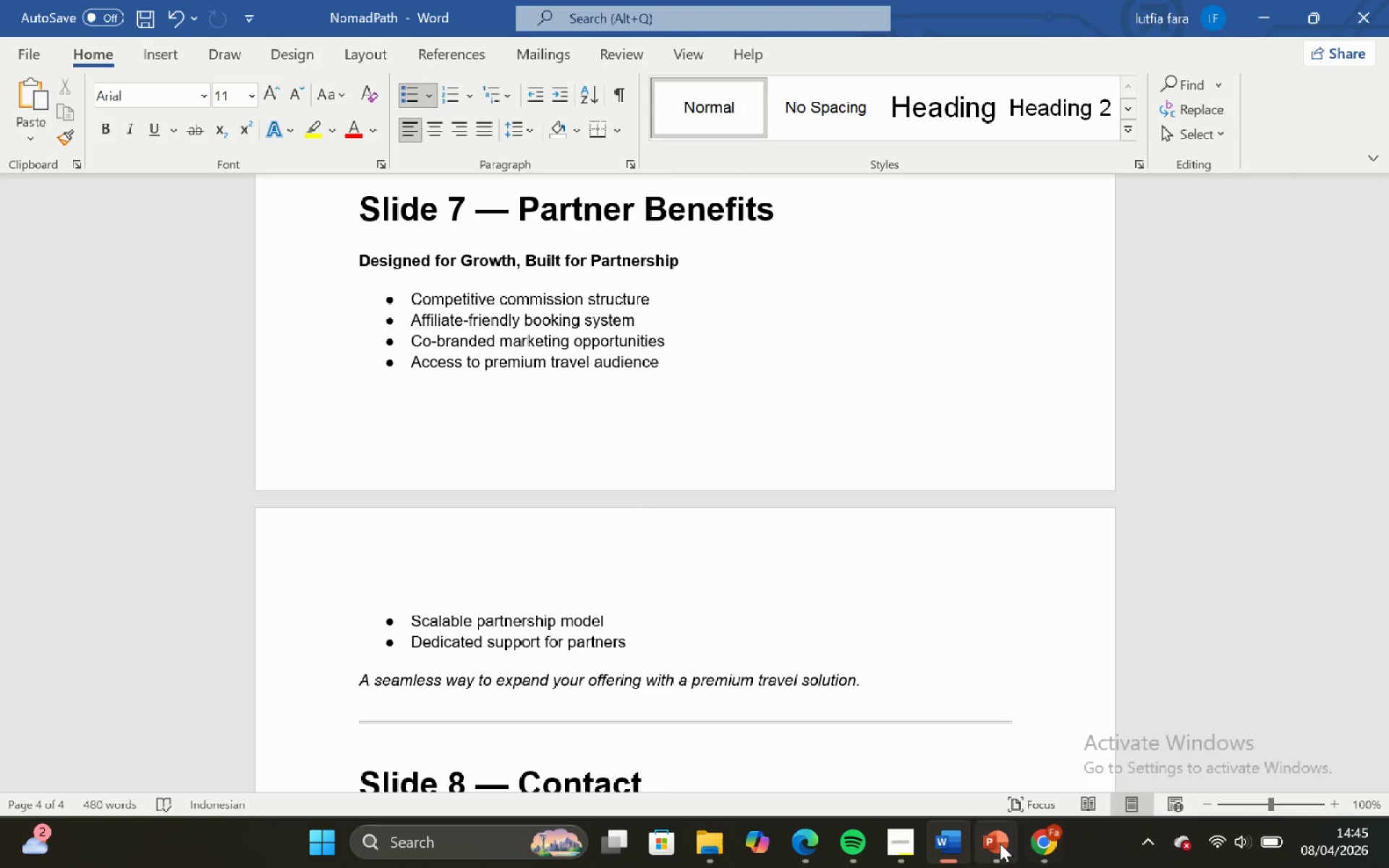 
wait(5.73)
 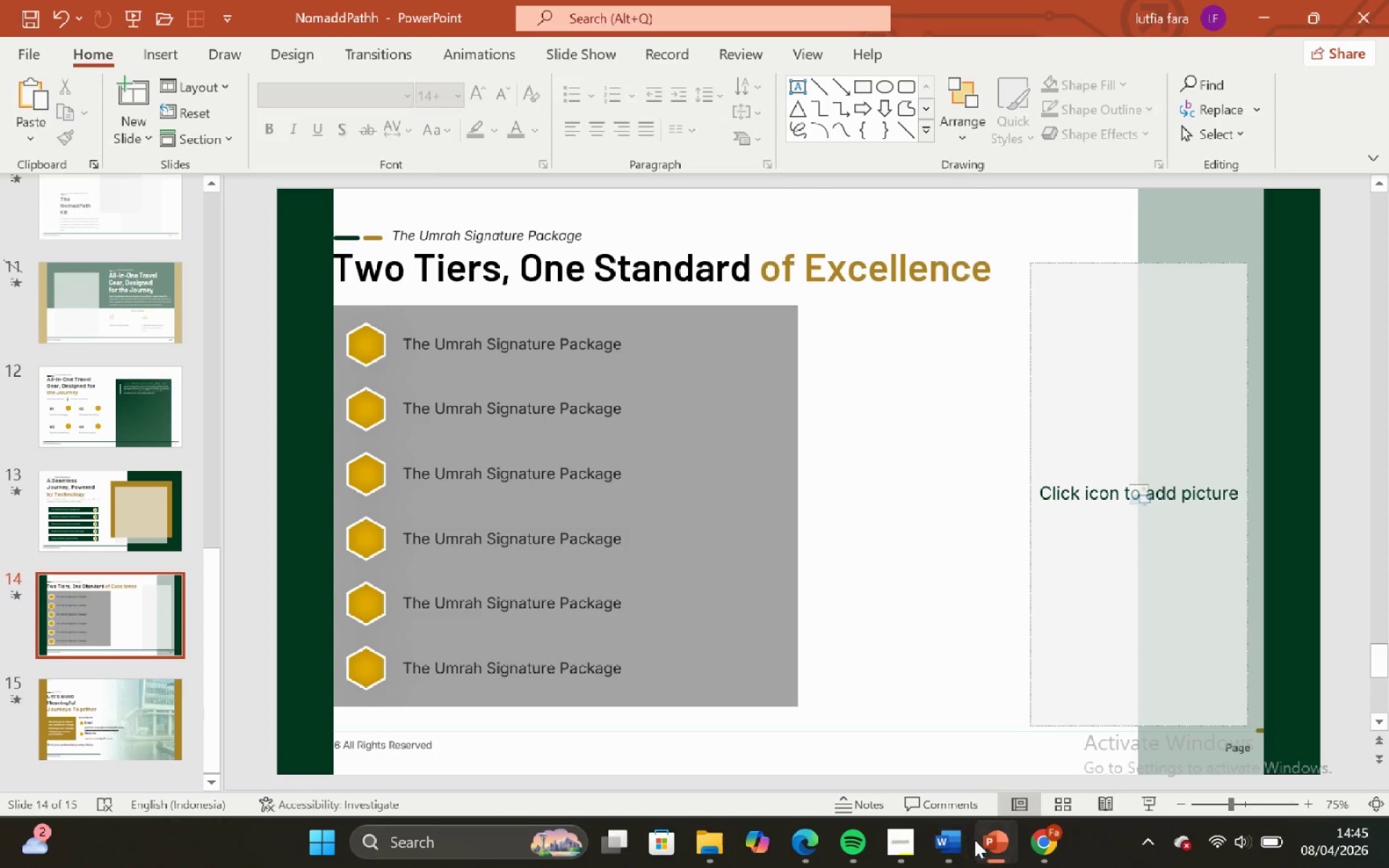 
left_click([629, 724])
 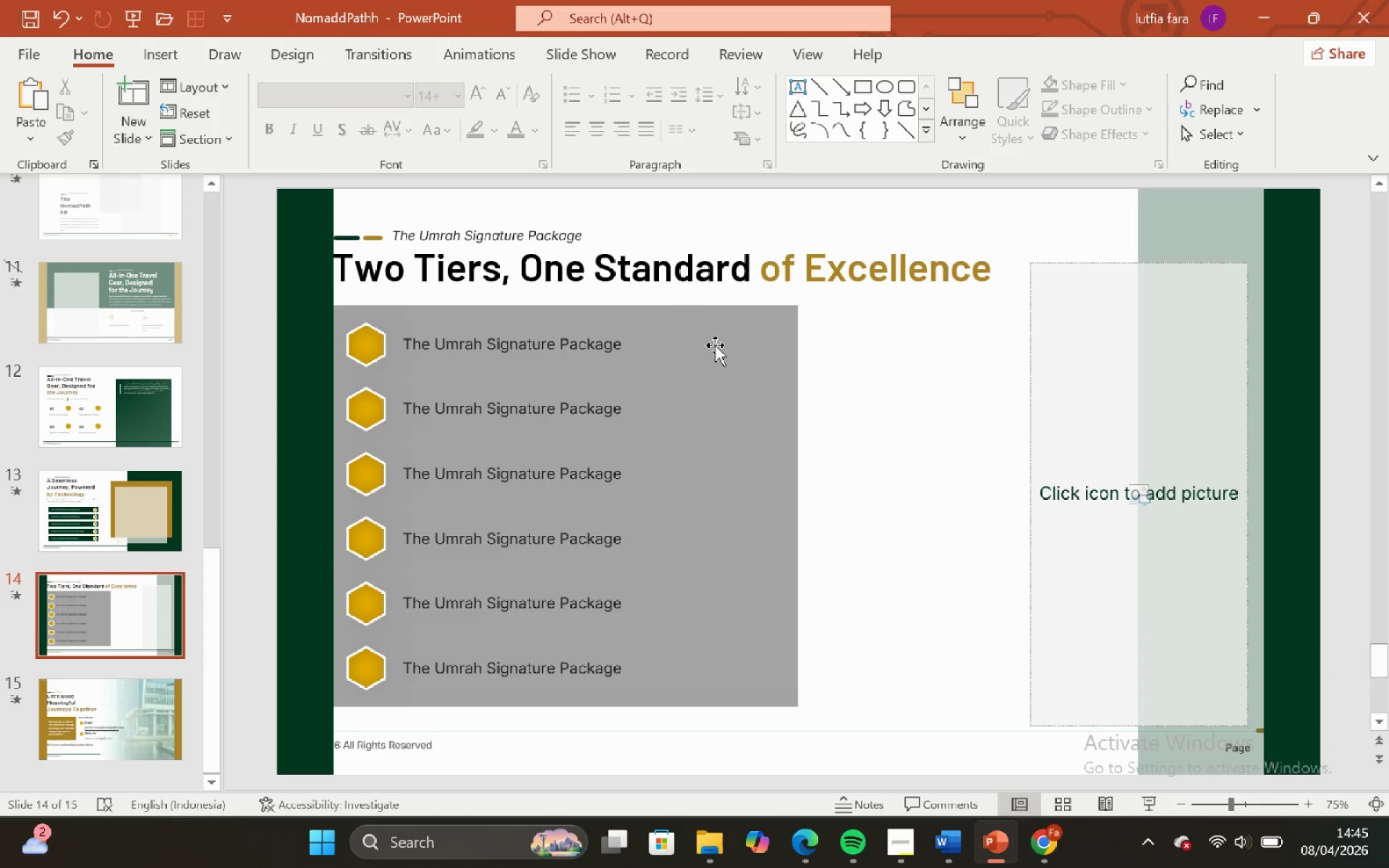 
left_click([724, 307])
 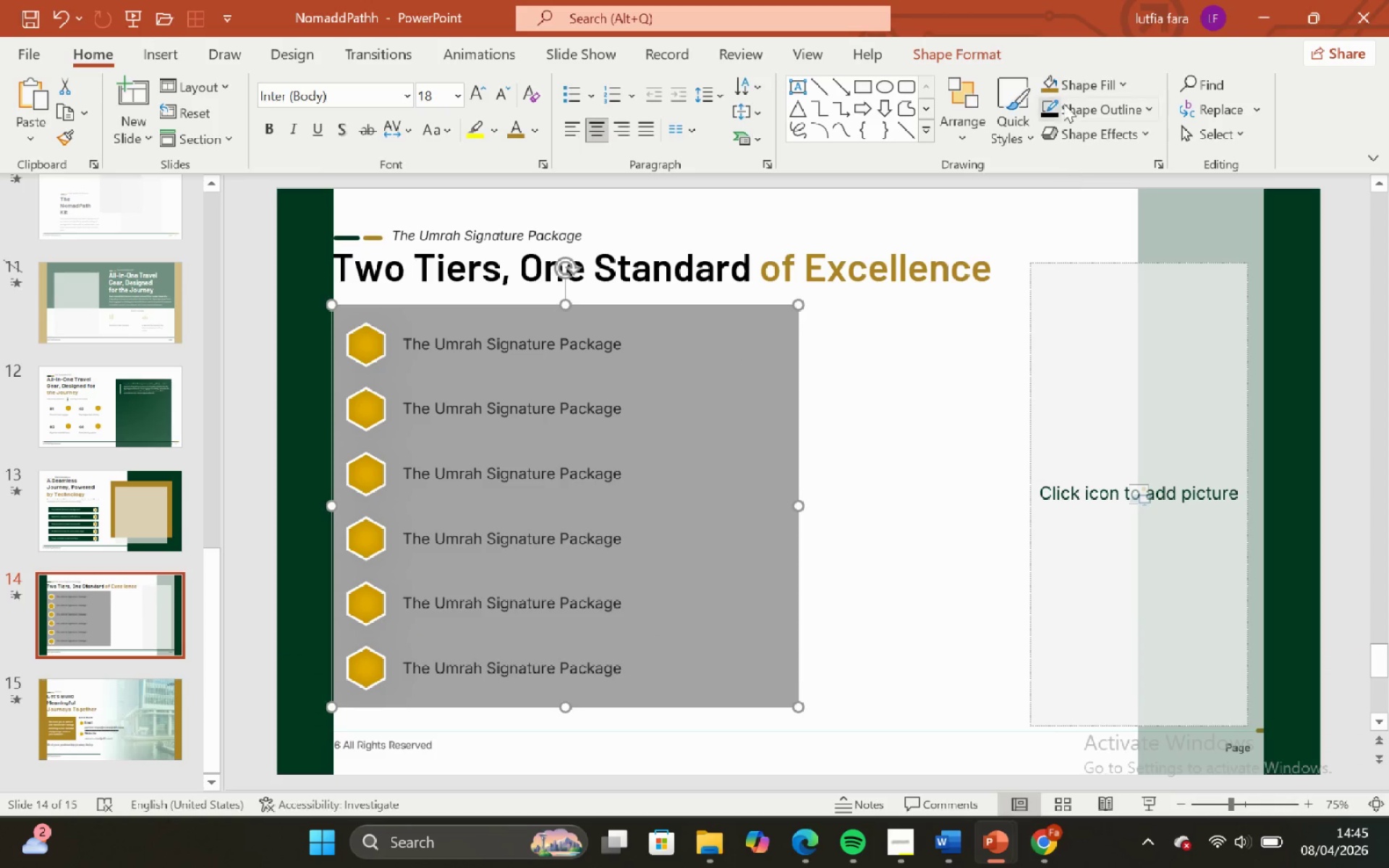 
left_click([1085, 77])
 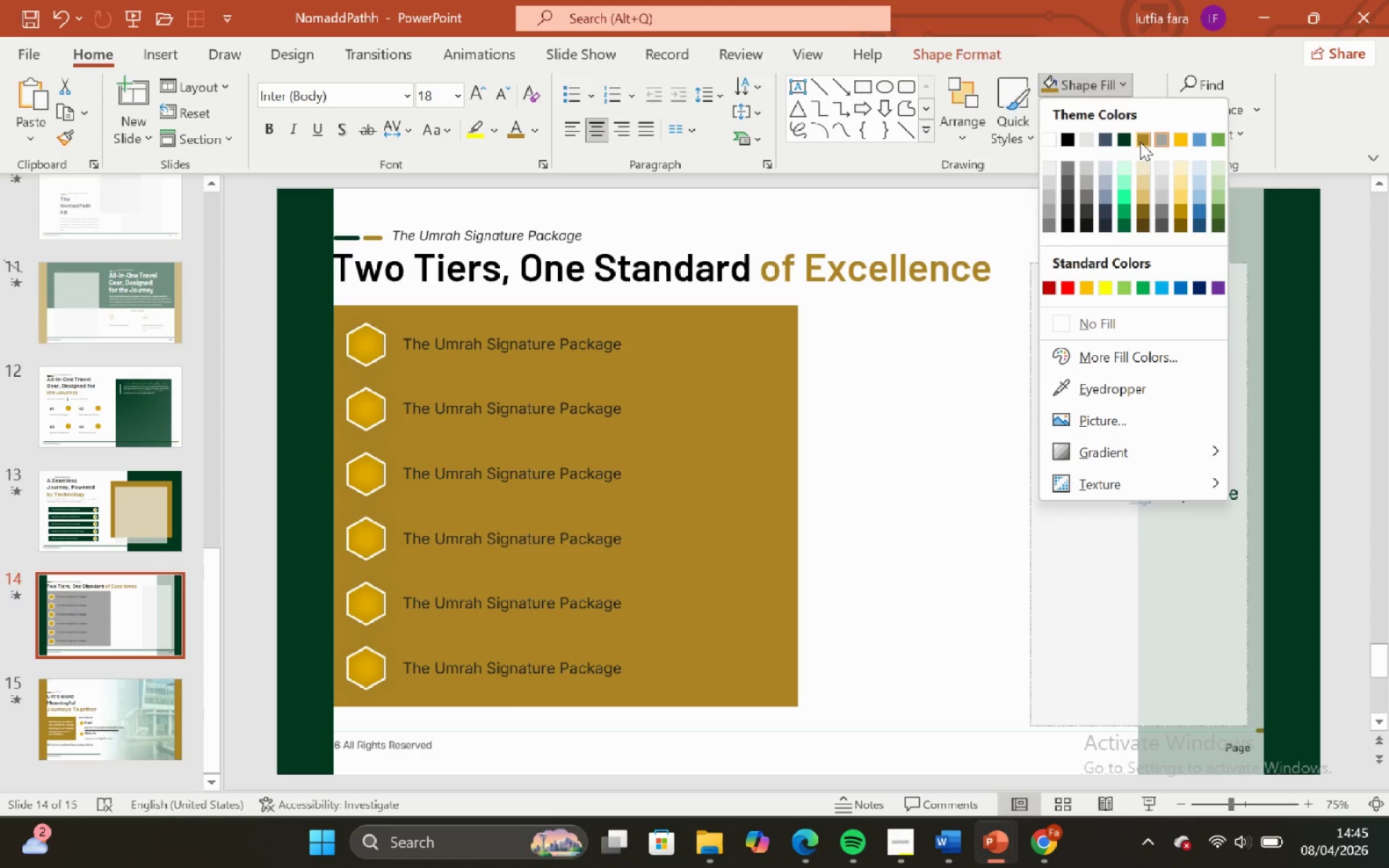 
wait(5.95)
 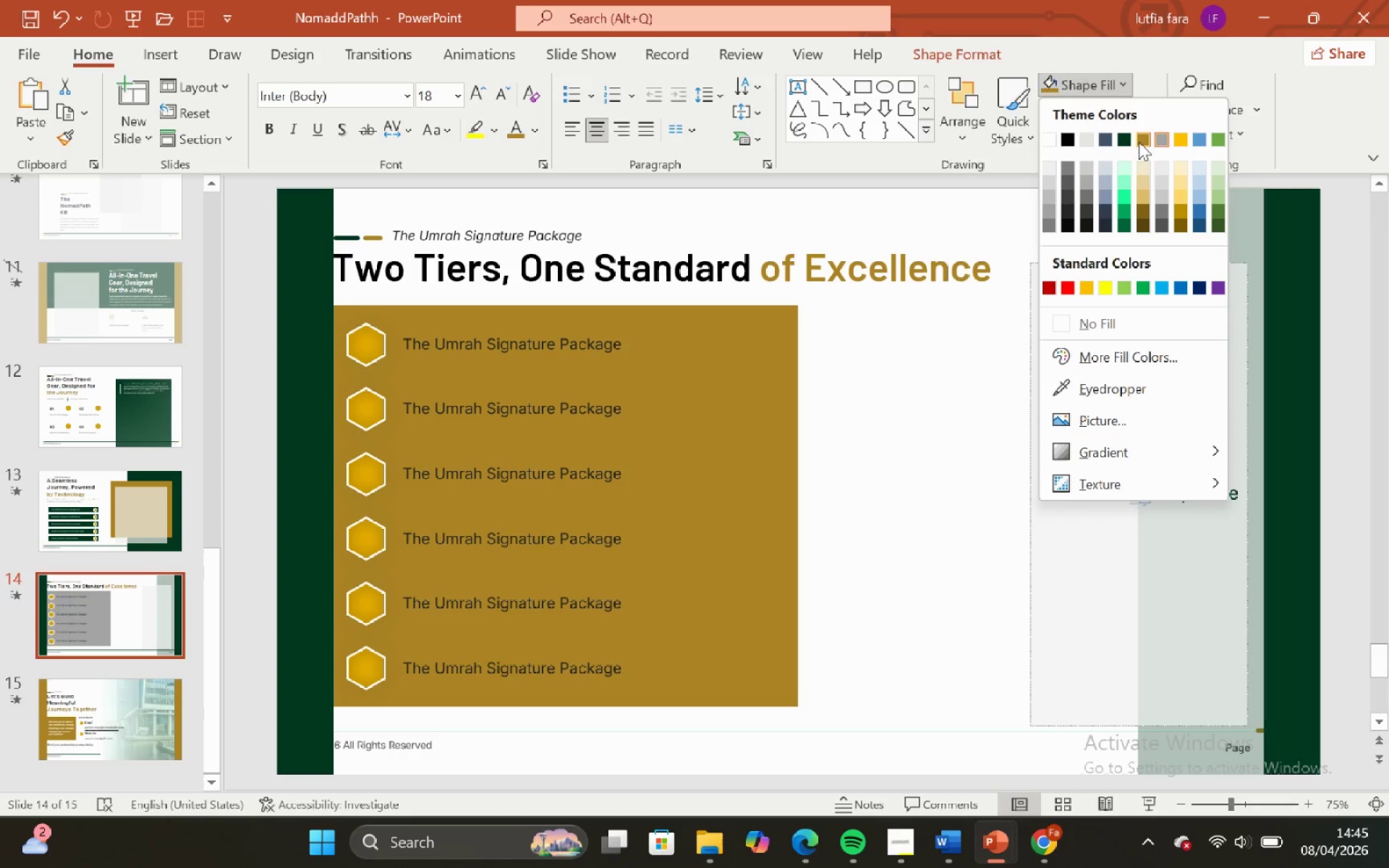 
left_click([1140, 142])
 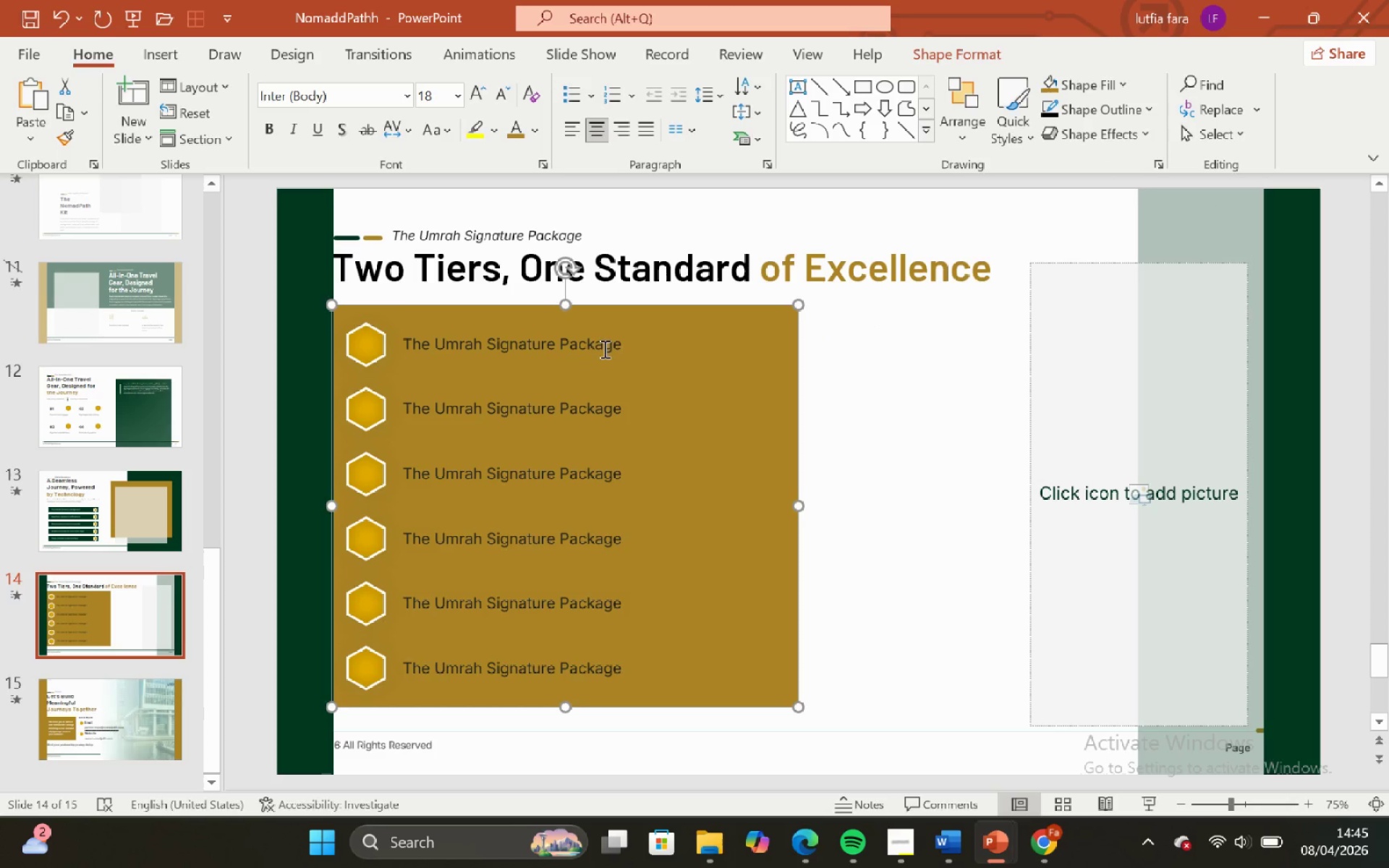 
left_click([595, 349])
 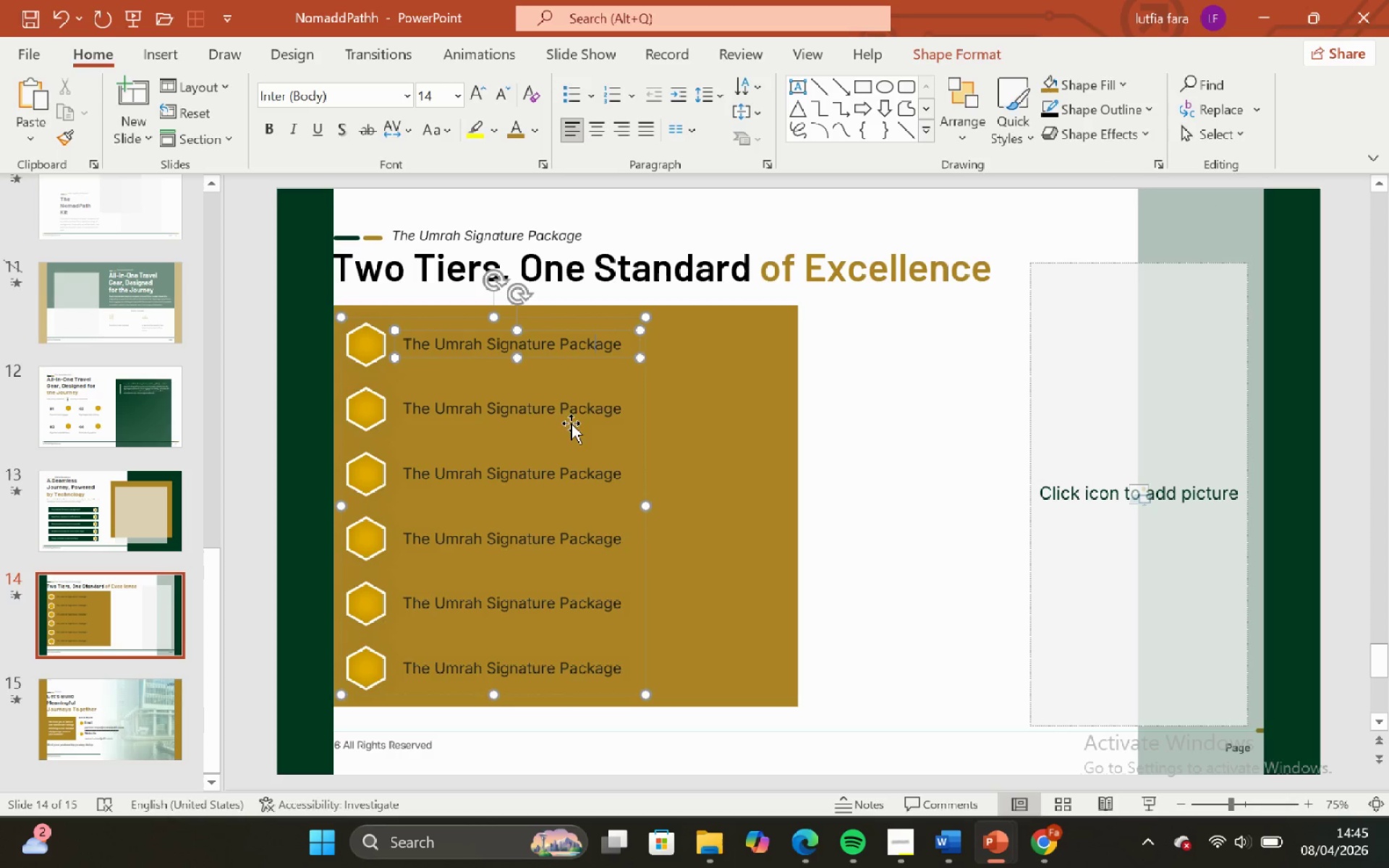 
hold_key(key=ShiftLeft, duration=1.38)
left_click([558, 412])
 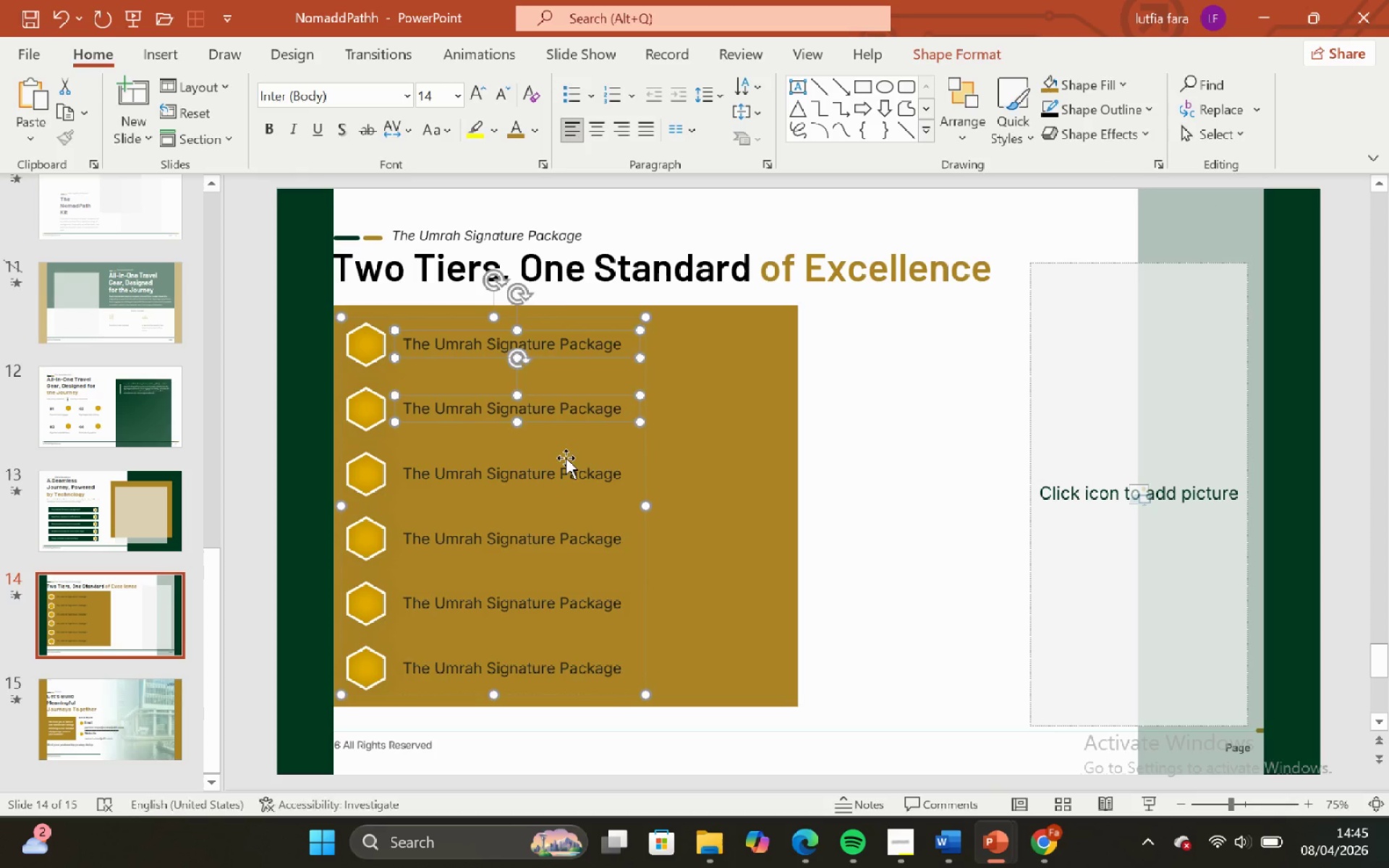 
left_click([566, 458])
 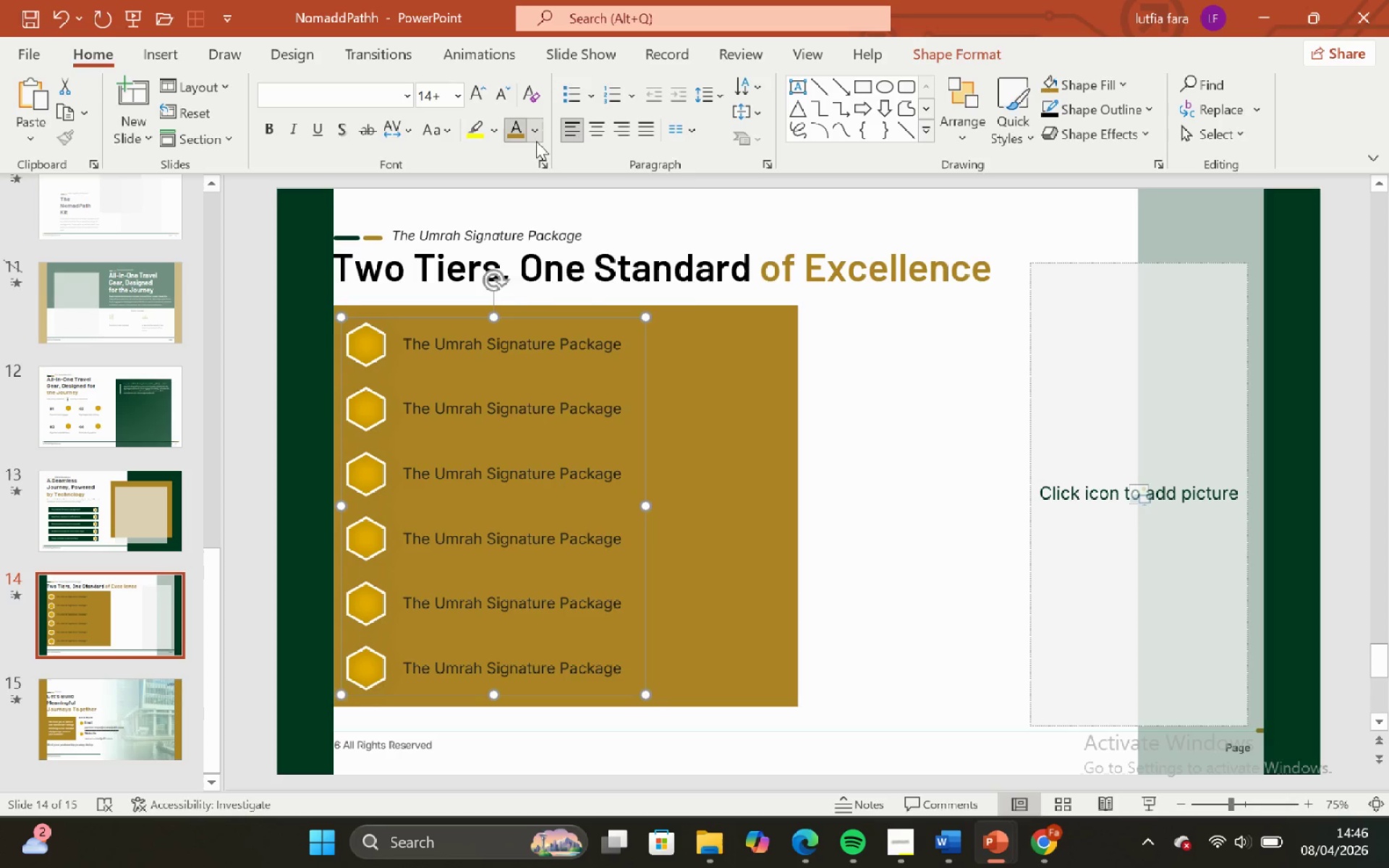 
left_click([514, 179])
 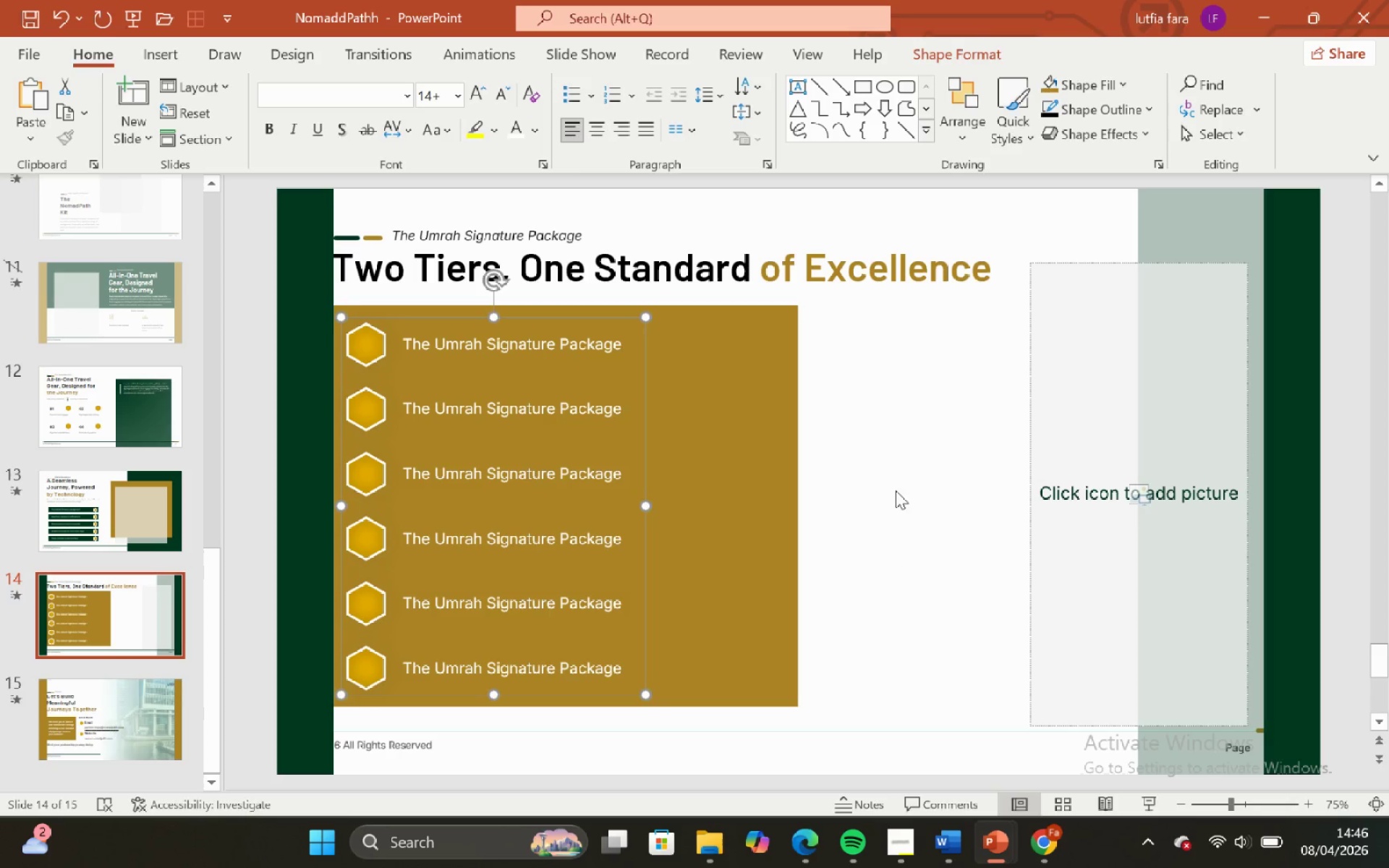 
left_click_drag(start_coordinate=[888, 464], to_coordinate=[889, 461])
 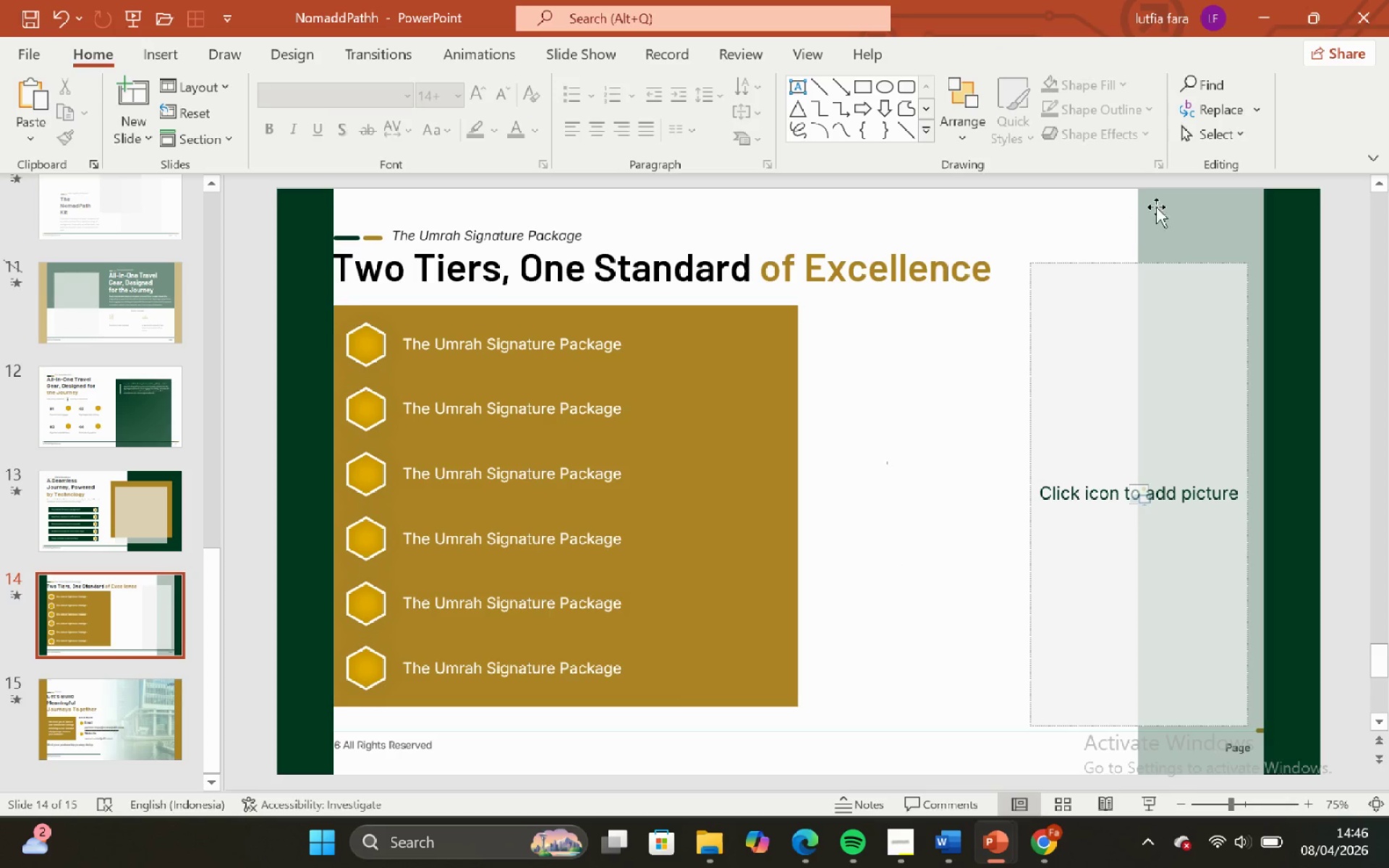 
left_click([1160, 205])
 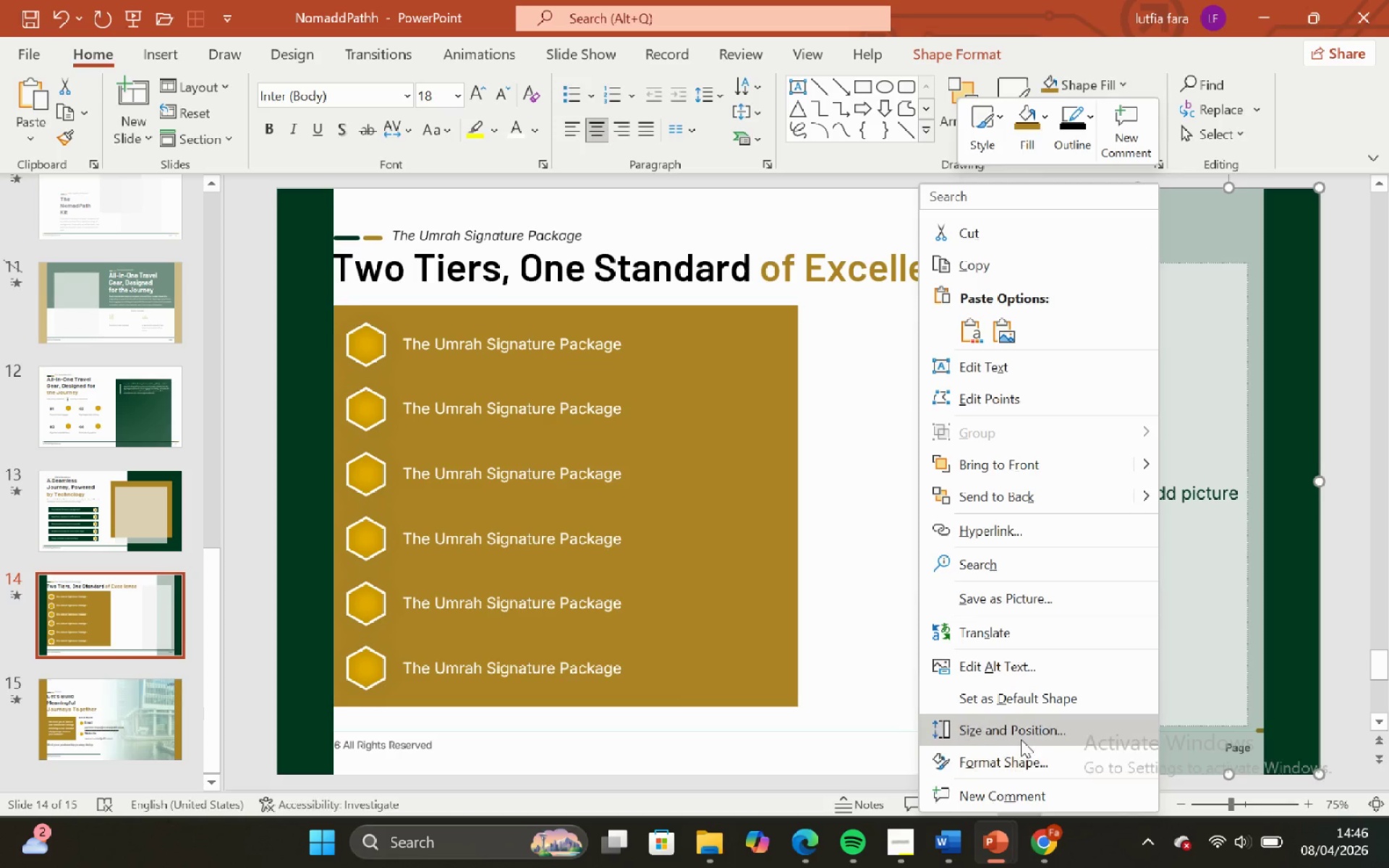 
left_click([1027, 754])
 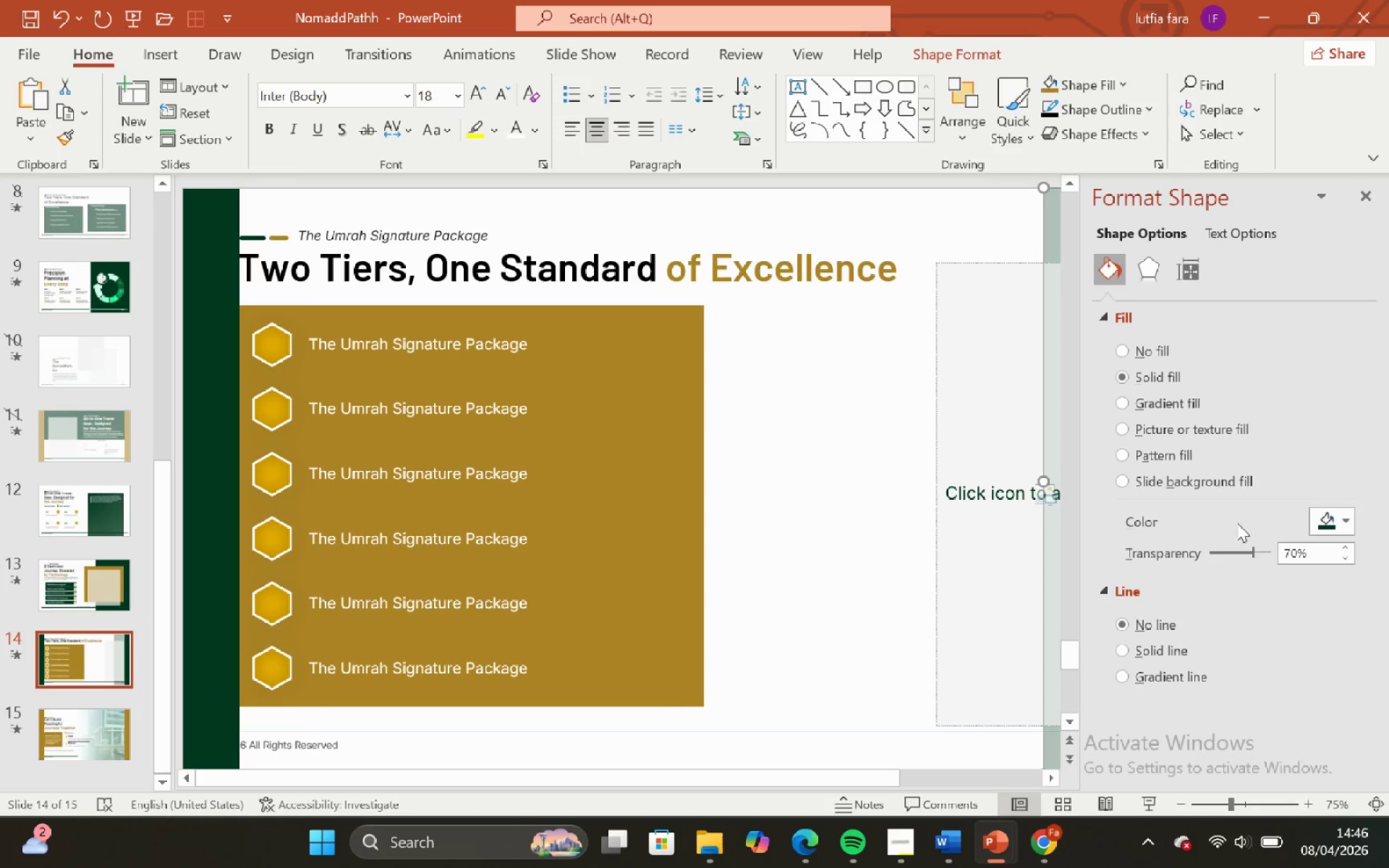 
left_click_drag(start_coordinate=[1250, 546], to_coordinate=[1058, 525])
 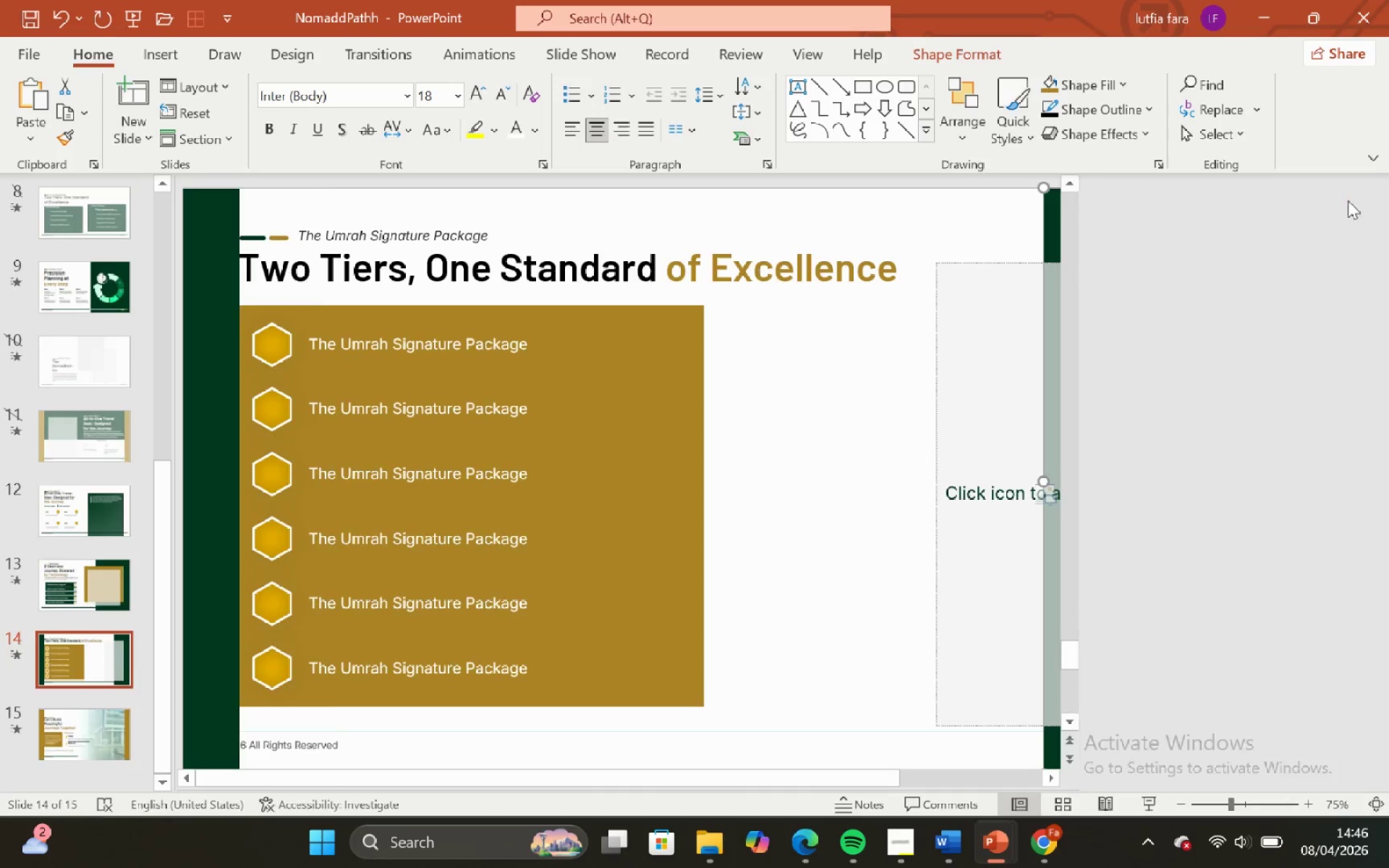 
left_click_drag(start_coordinate=[938, 367], to_coordinate=[939, 373])
 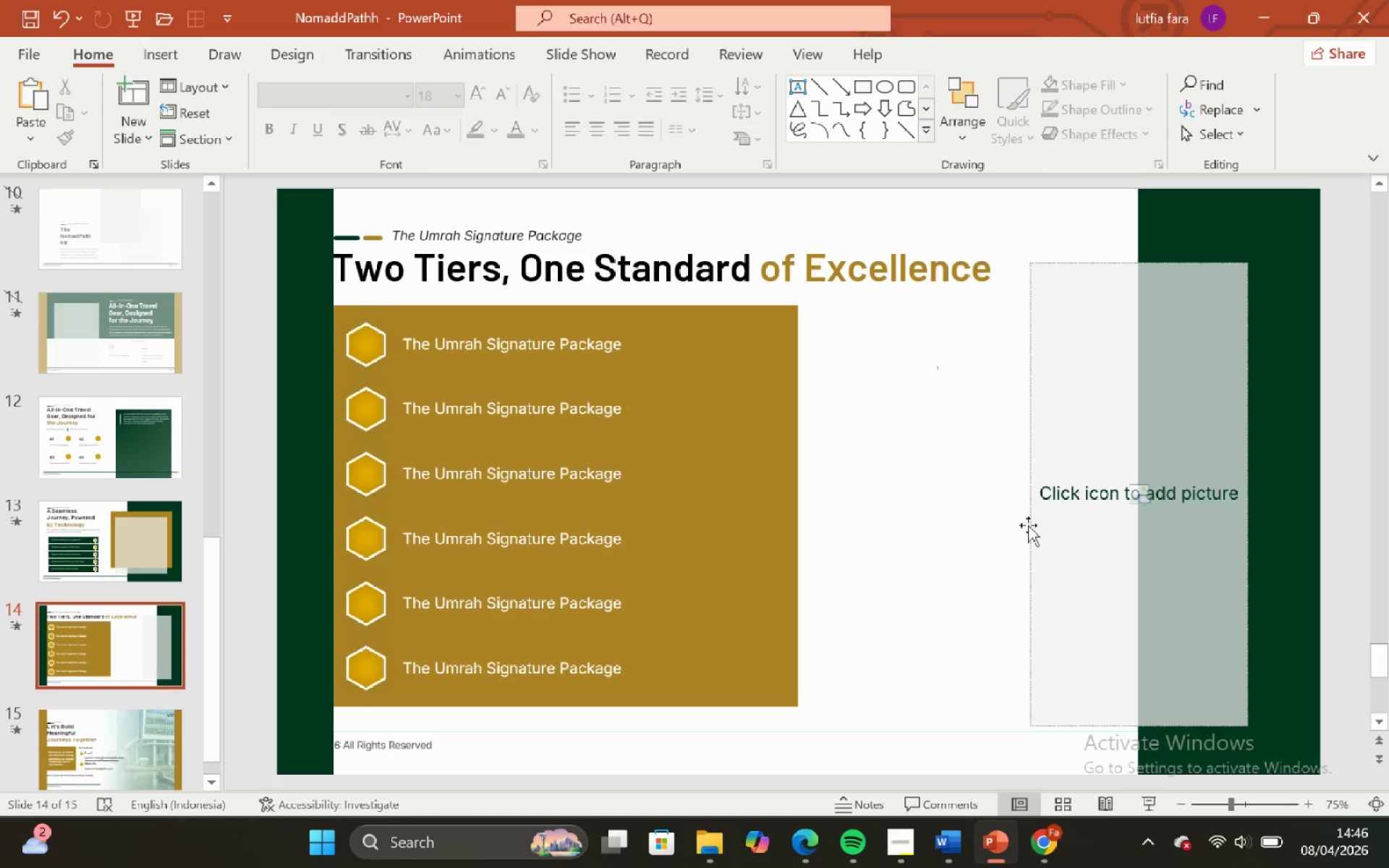 
left_click([1028, 525])
 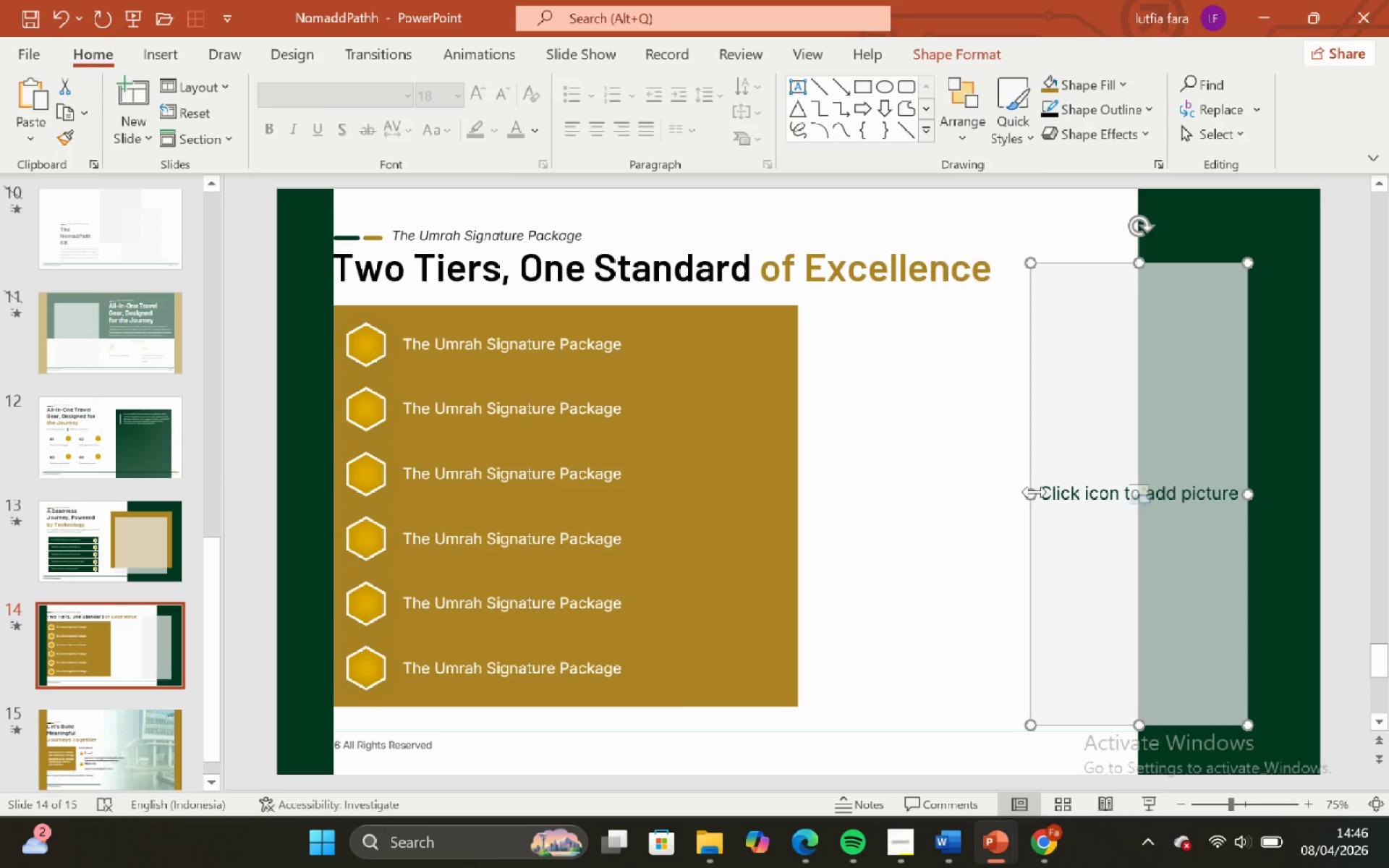 
left_click_drag(start_coordinate=[1035, 492], to_coordinate=[865, 479])
 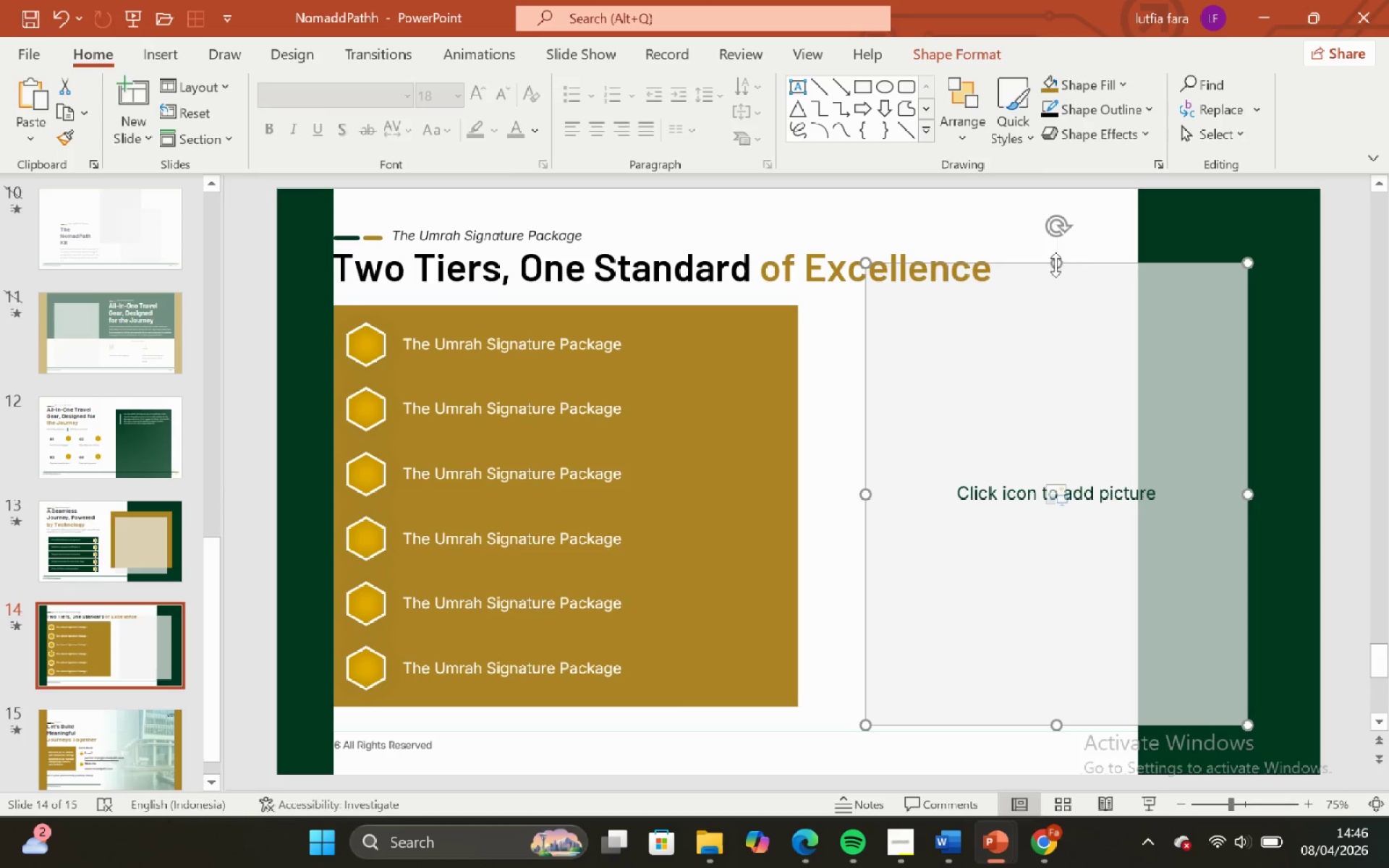 
left_click_drag(start_coordinate=[1055, 265], to_coordinate=[1056, 305])
 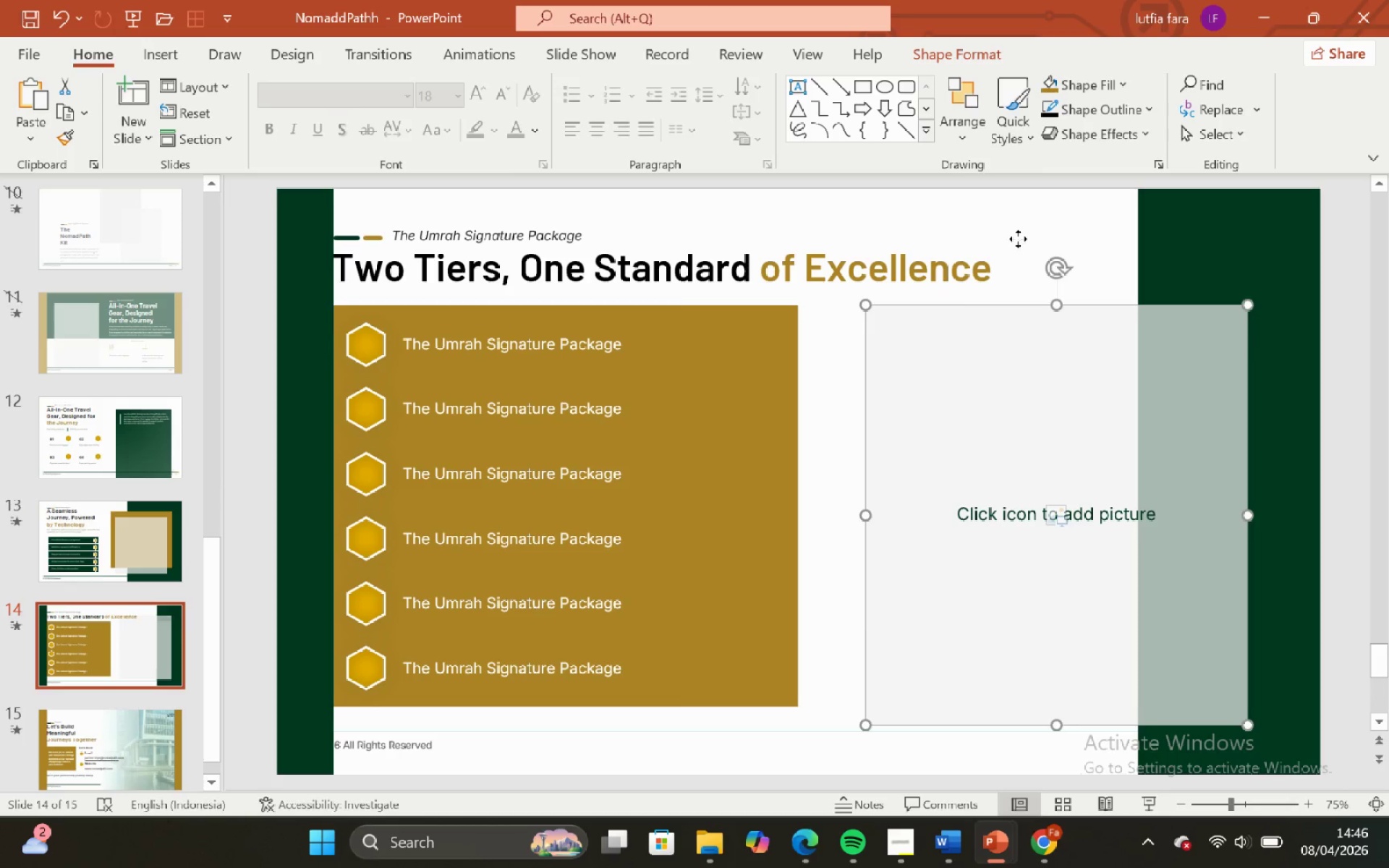 
left_click([1018, 239])
 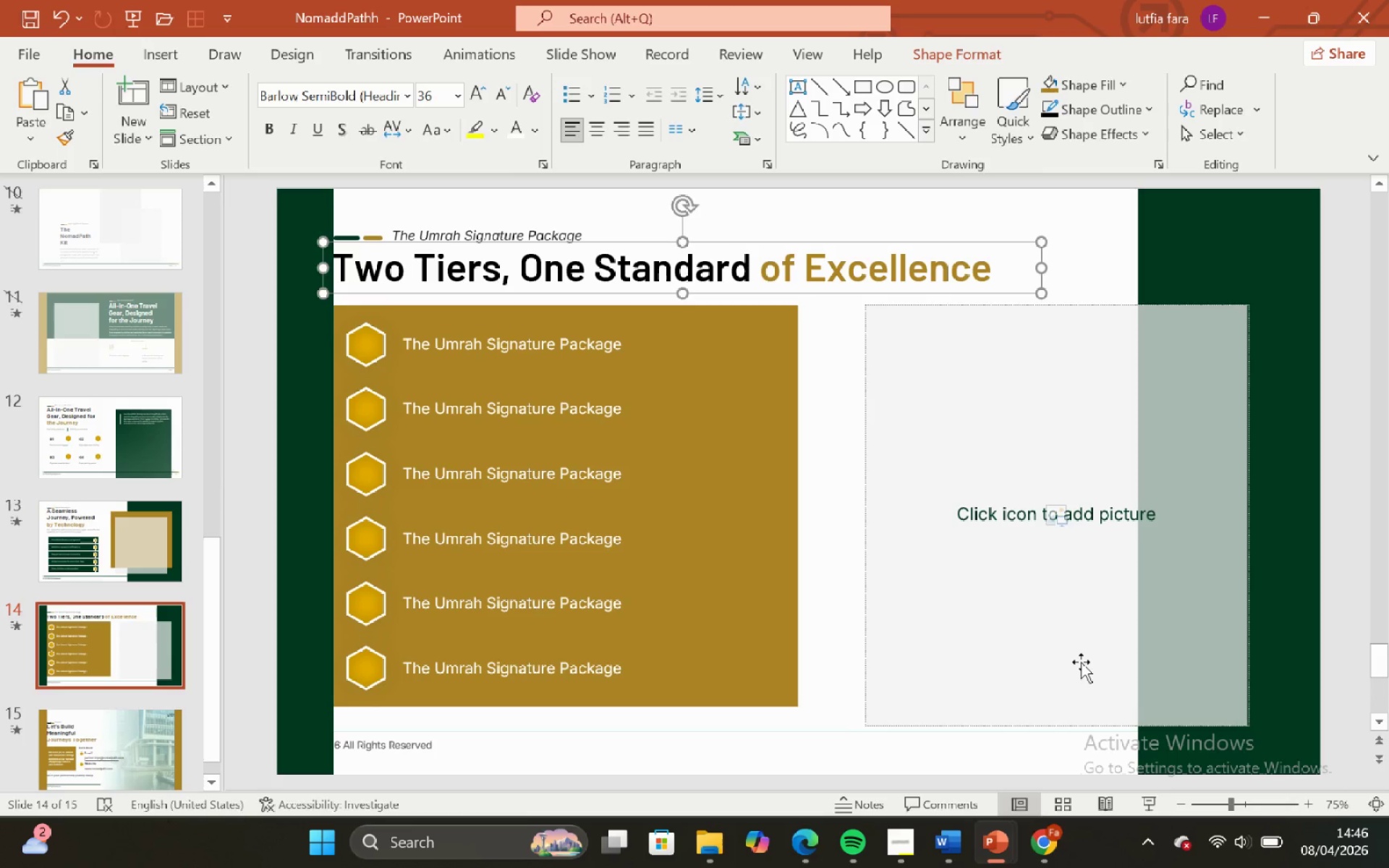 
left_click([1077, 662])
 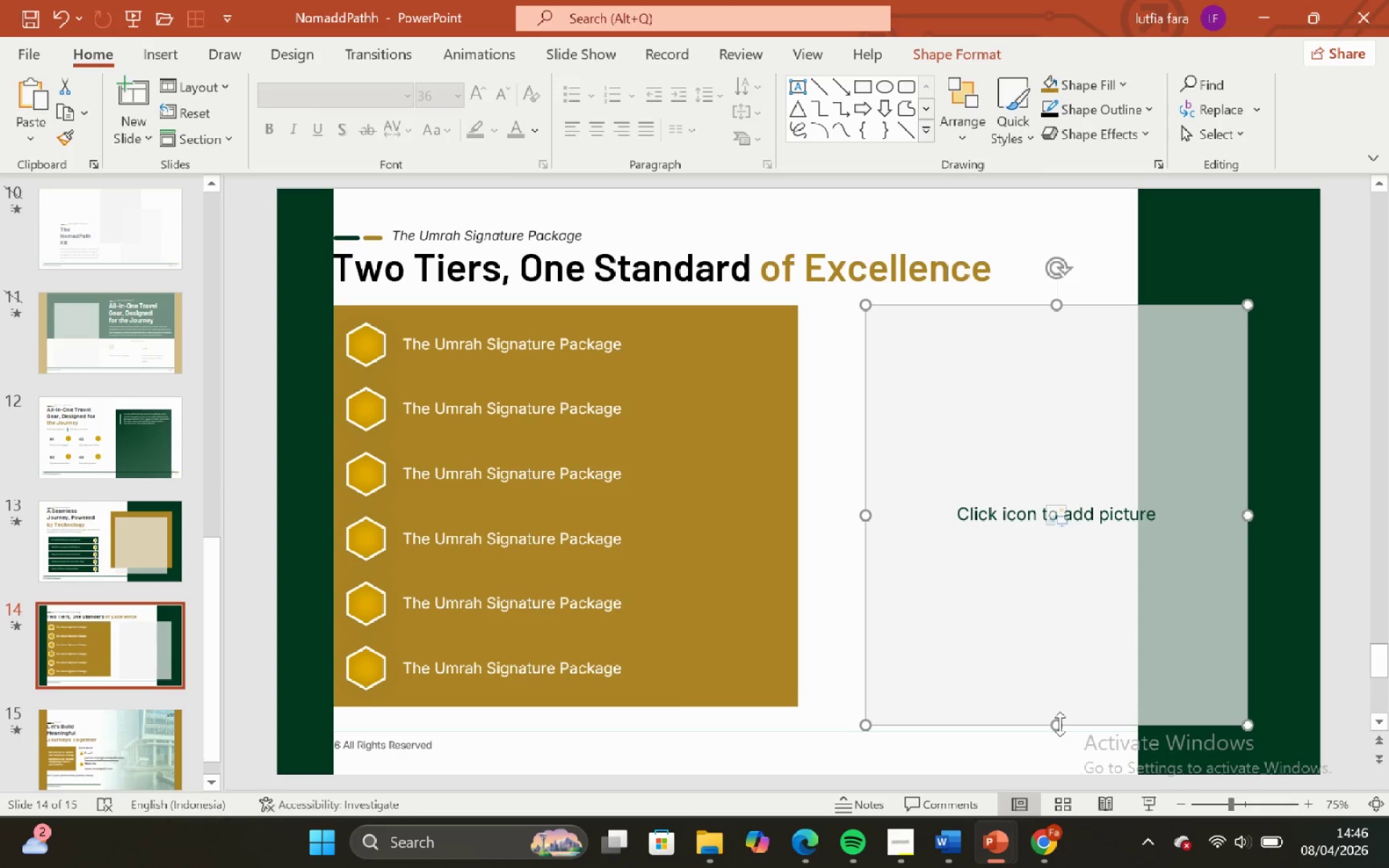 
left_click_drag(start_coordinate=[1060, 724], to_coordinate=[1041, 710])
 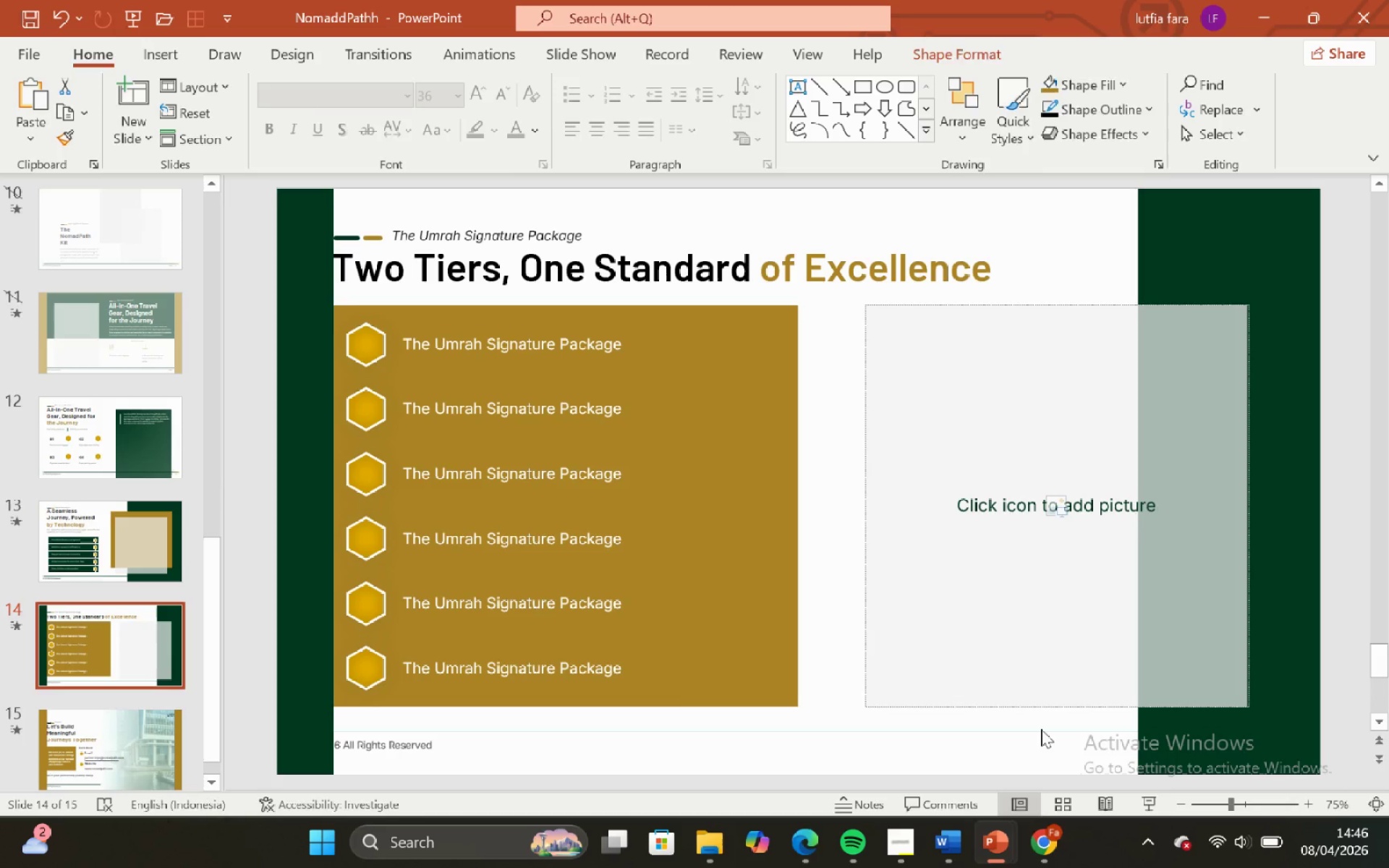 
left_click([1041, 729])
 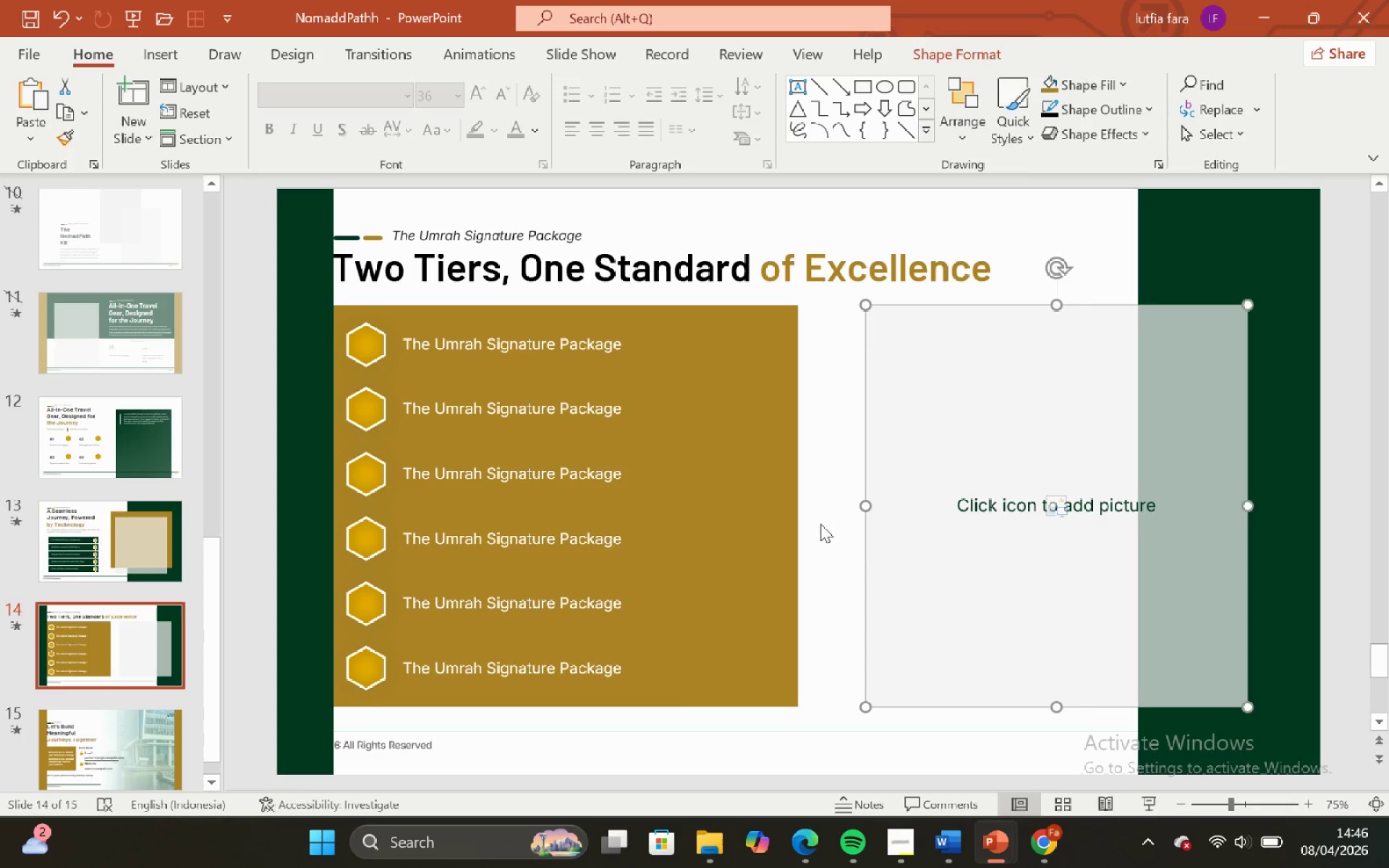 
double_click([902, 600])
 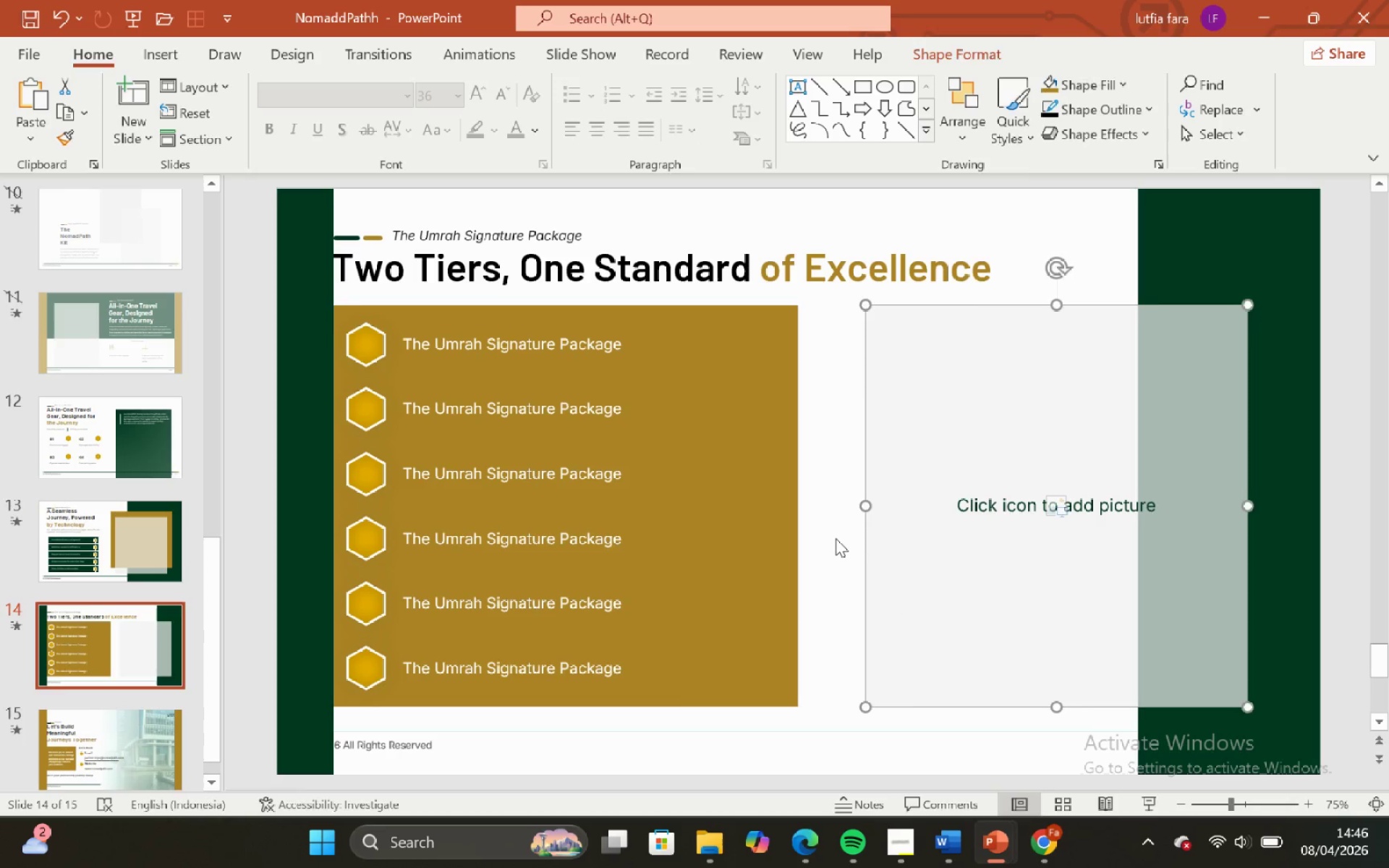 
left_click([836, 538])
 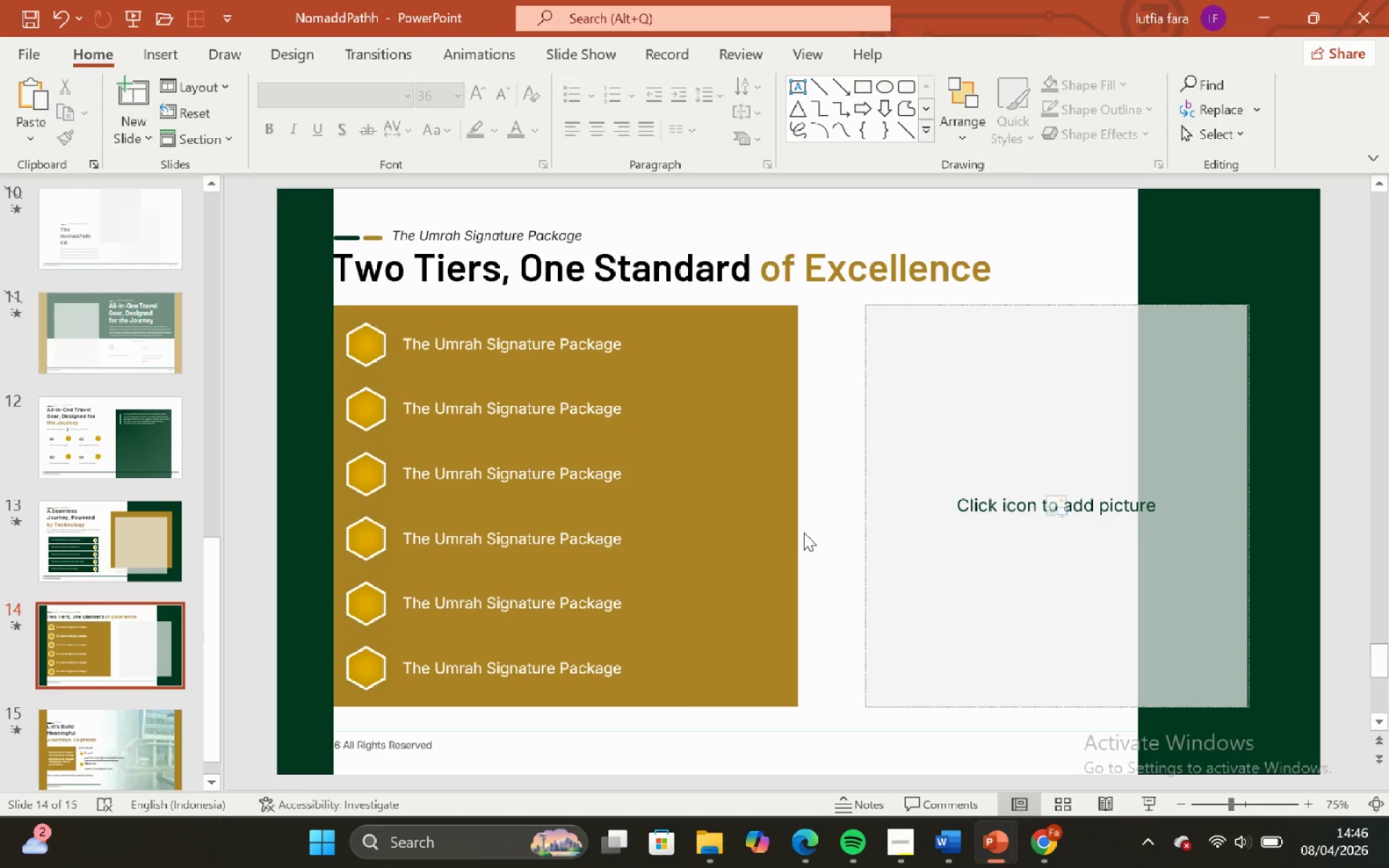 
left_click([725, 409])
 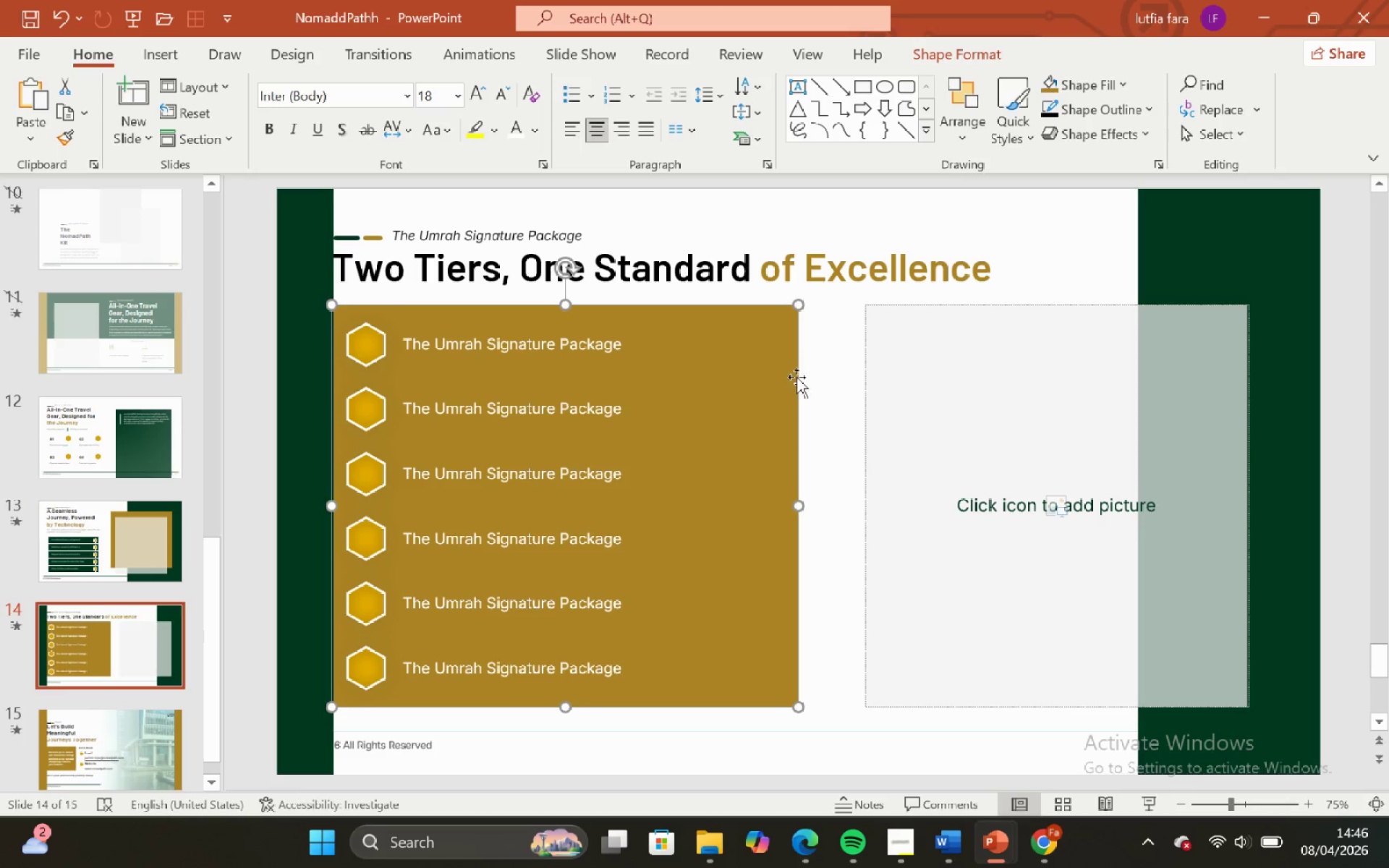 
left_click([802, 380])
 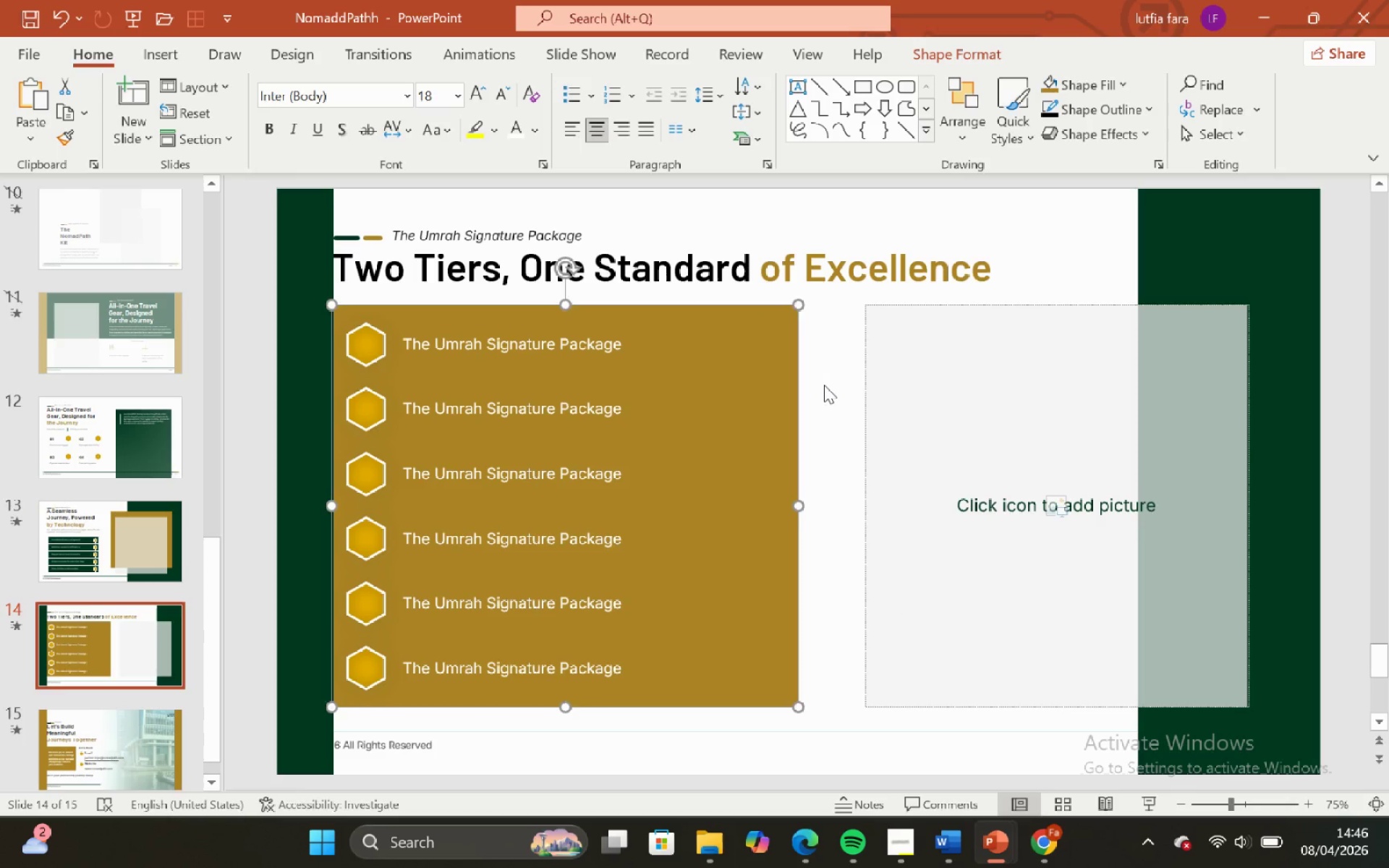 
left_click([824, 386])
 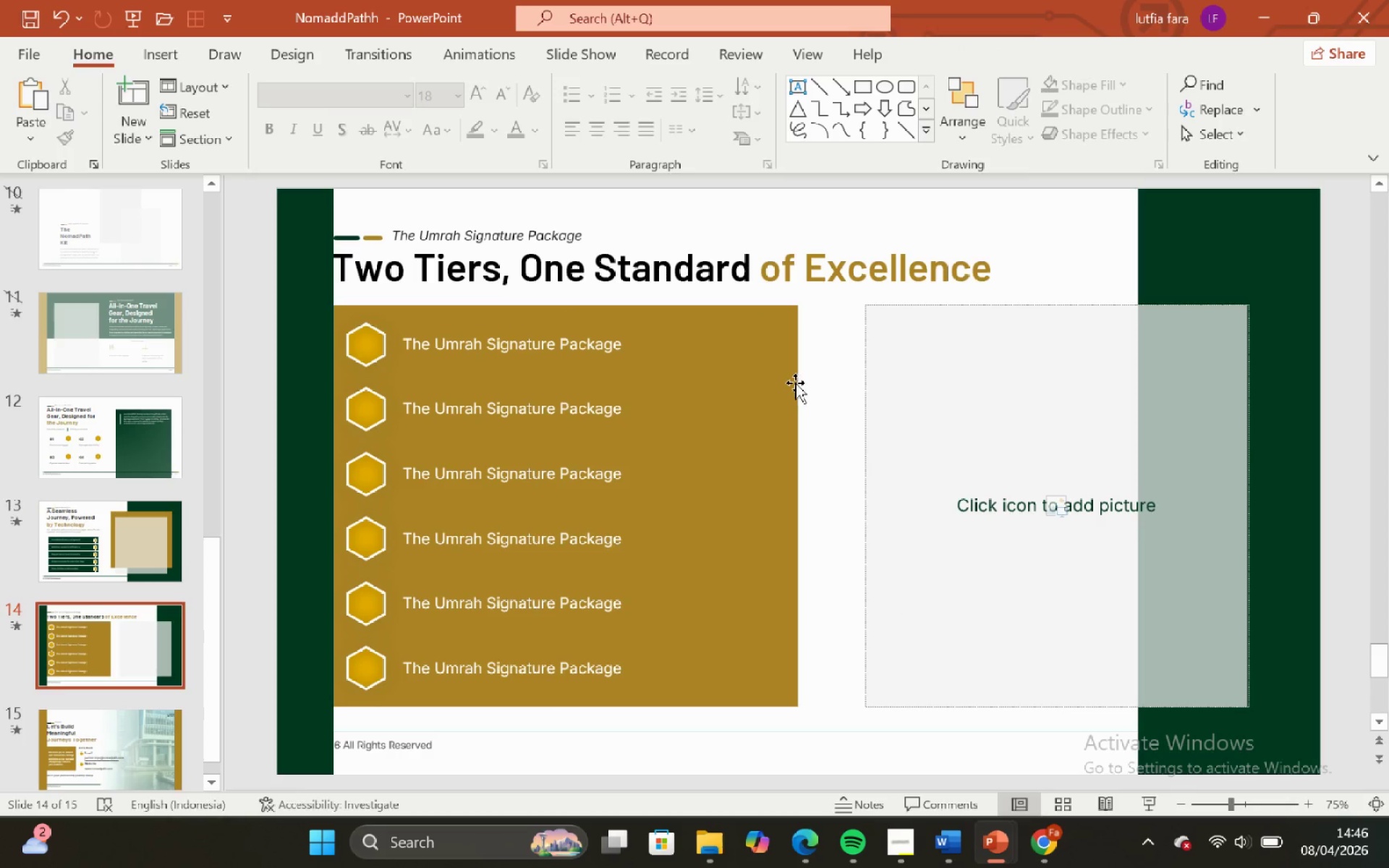 
left_click([789, 378])
 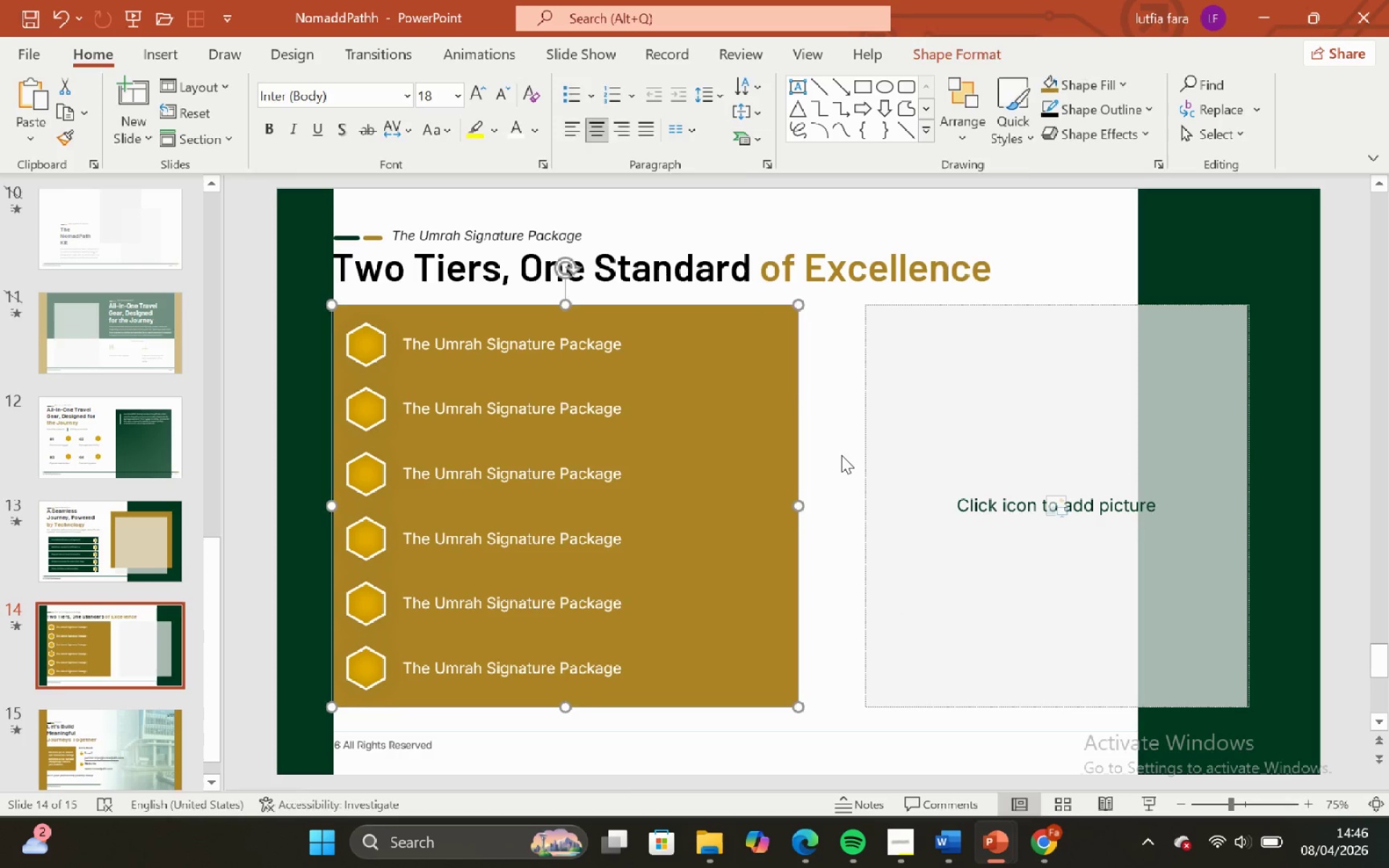 
left_click([841, 456])
 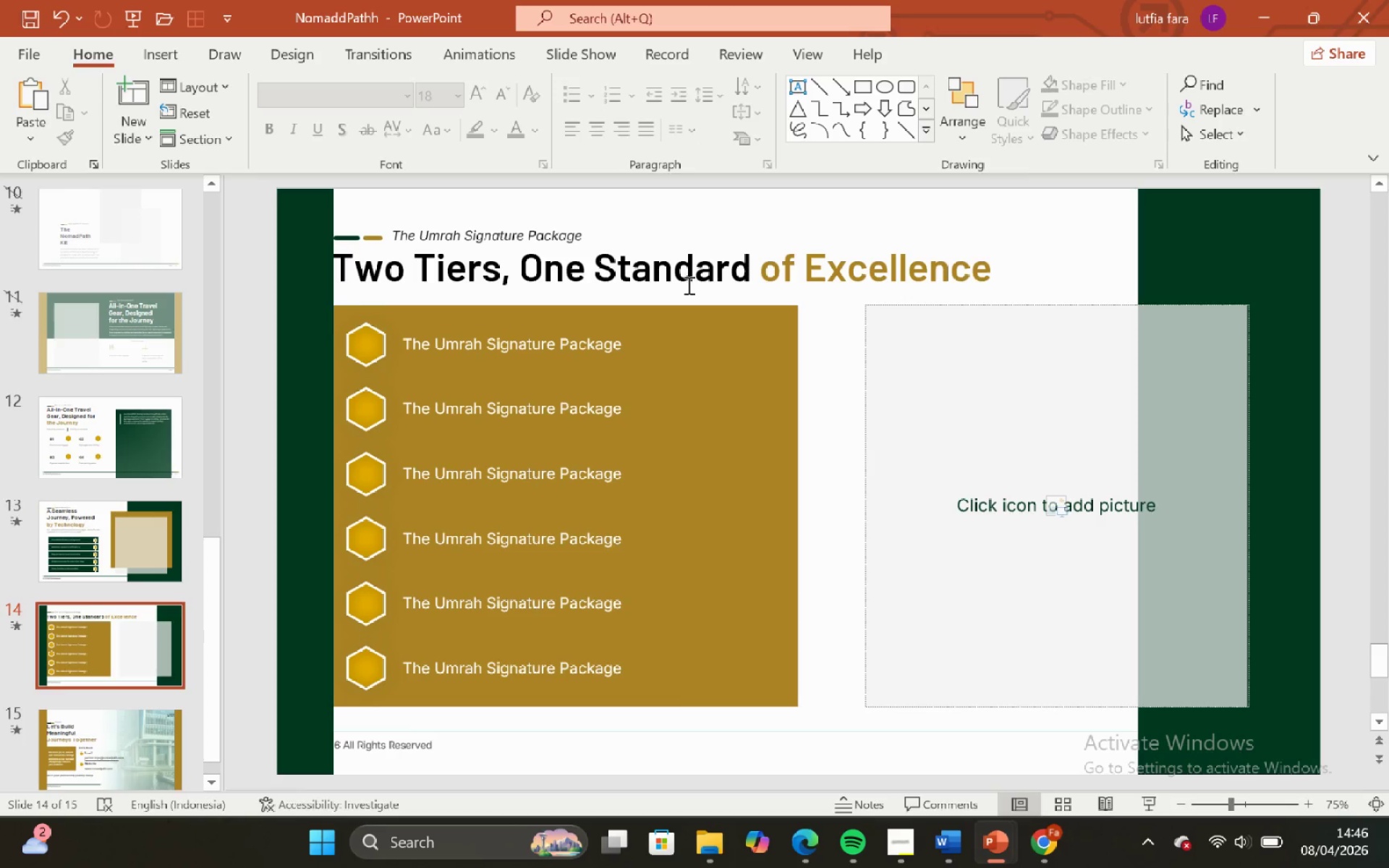 
double_click([700, 223])
 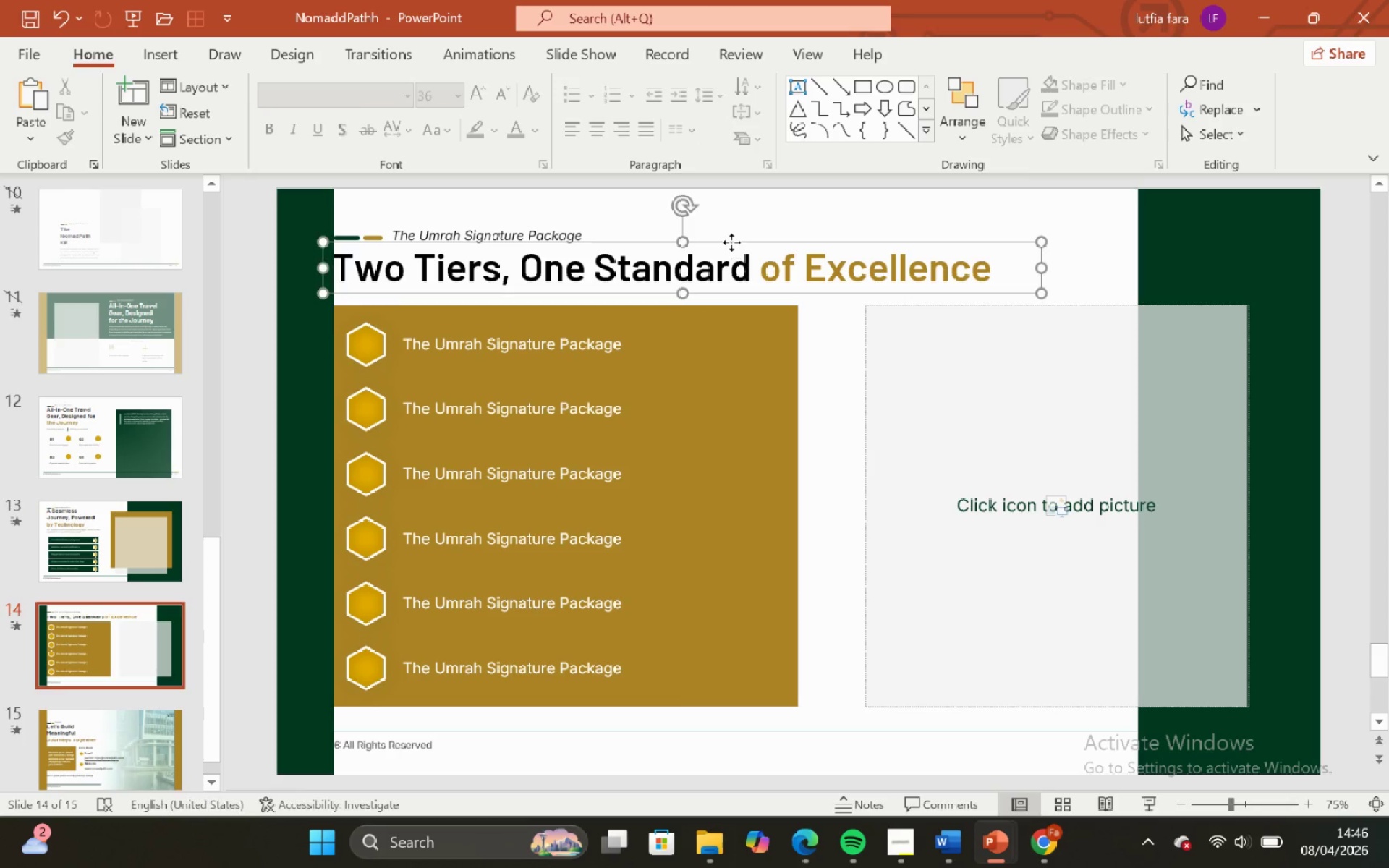 
double_click([731, 220])
 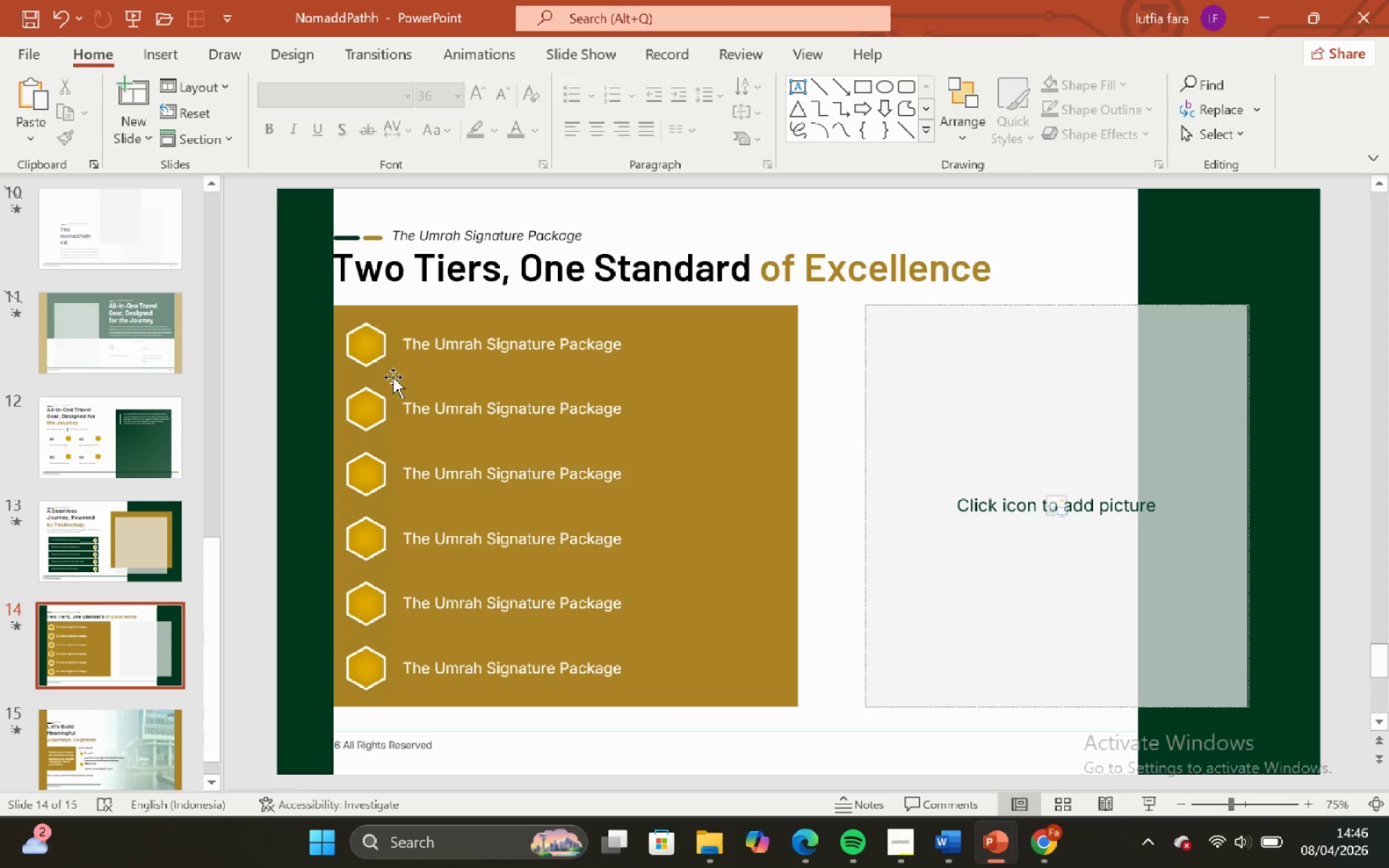 
left_click([438, 344])
 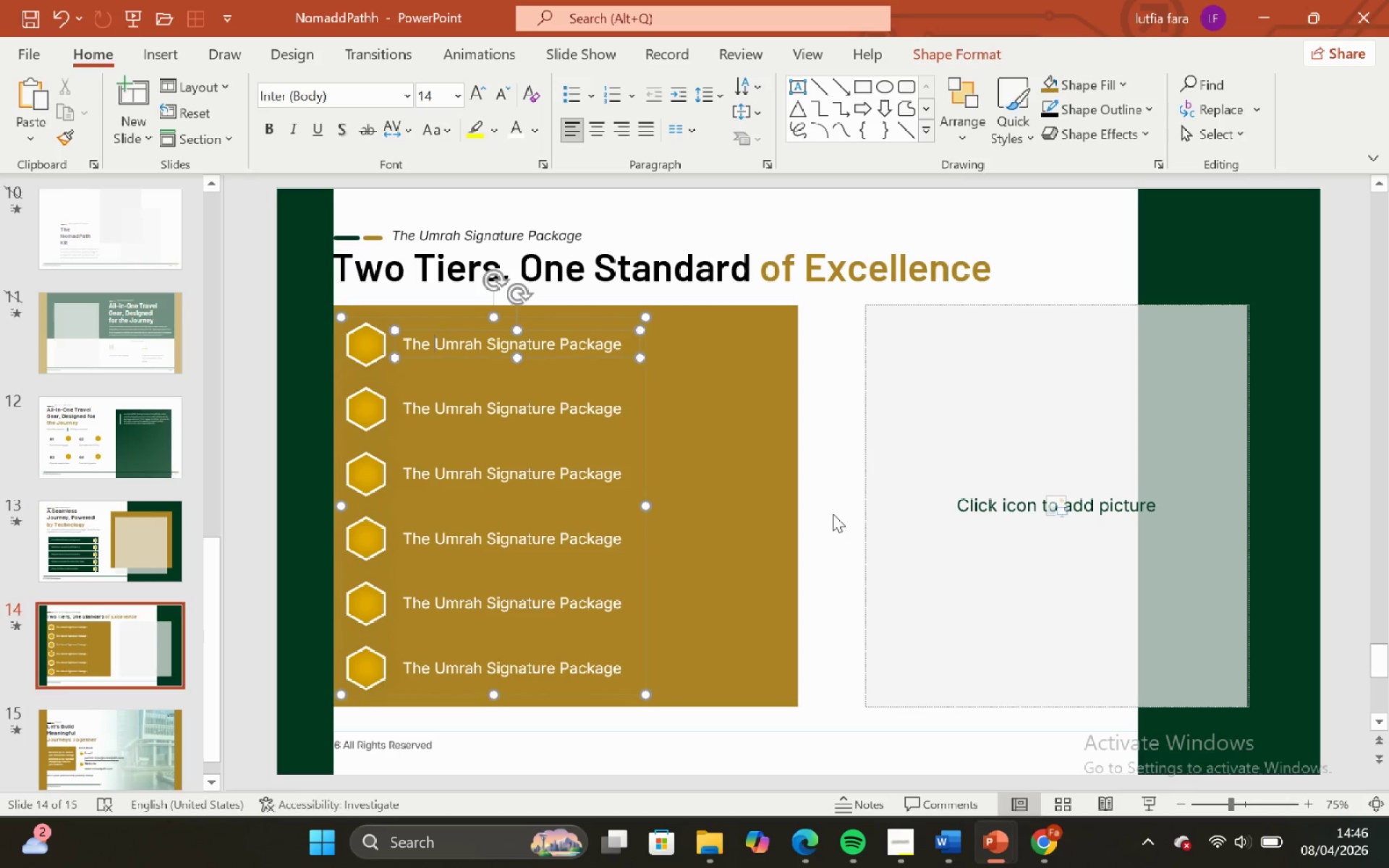 
left_click_drag(start_coordinate=[833, 514], to_coordinate=[829, 512])
 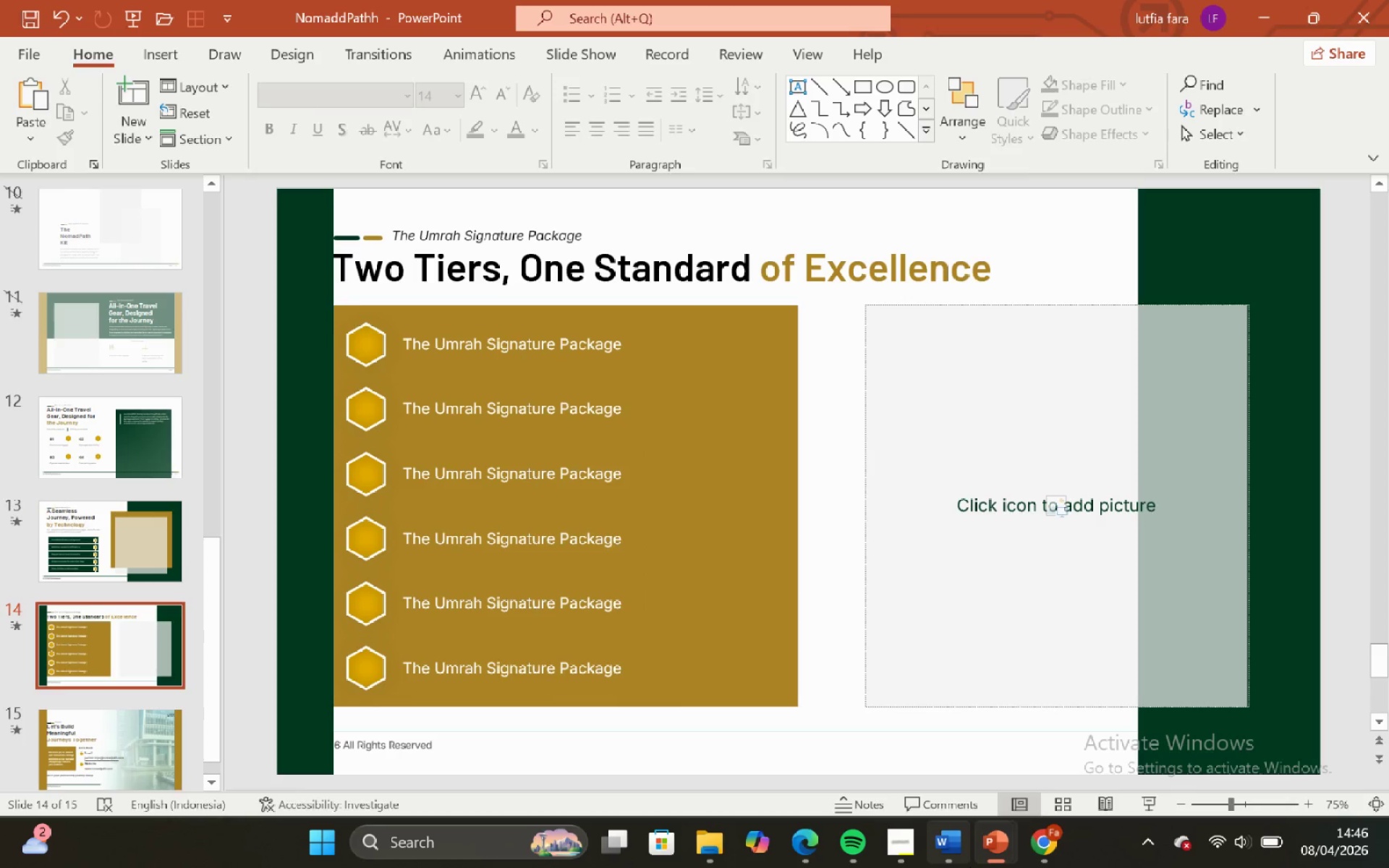 
mouse_move([941, 804])
 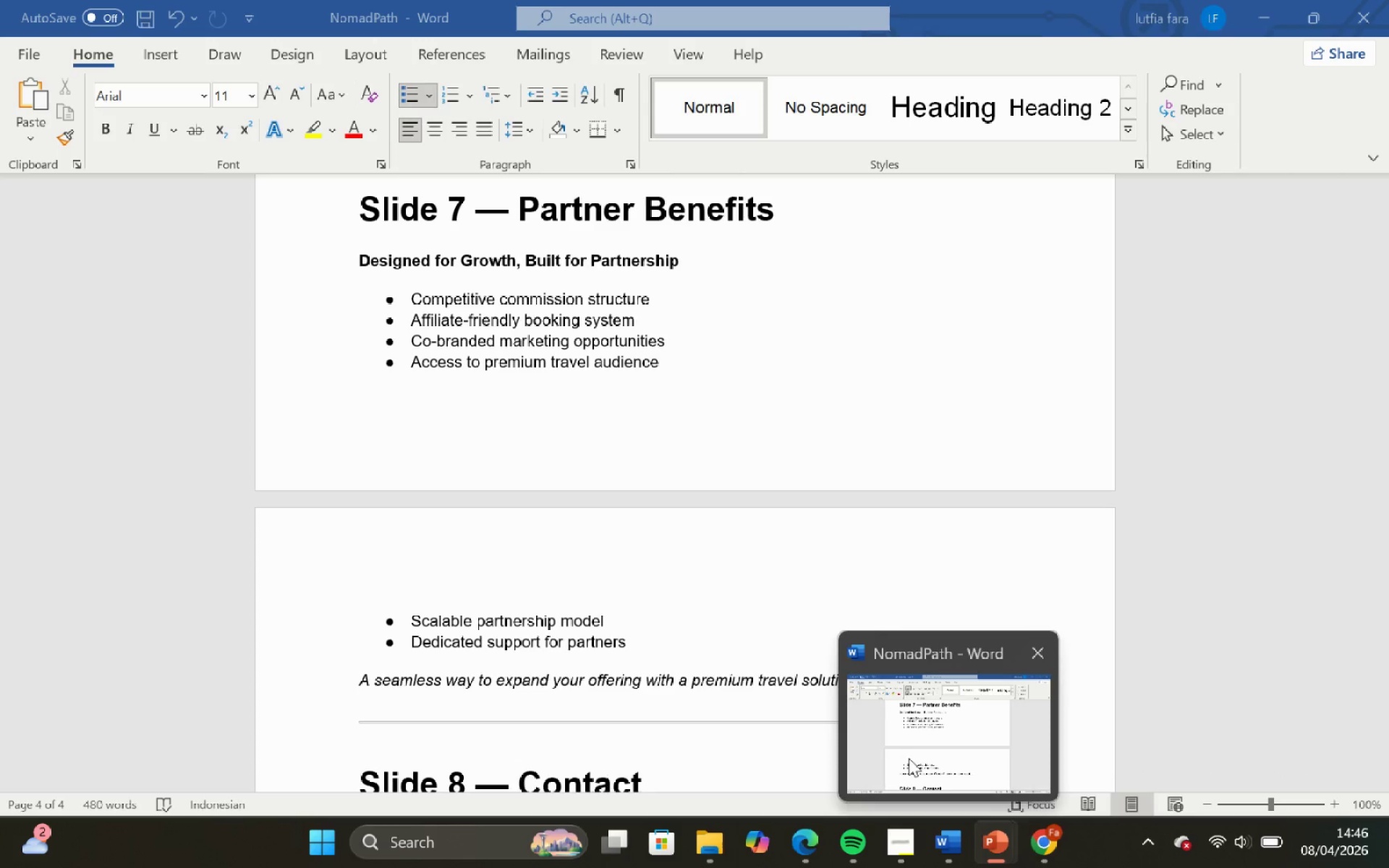 
left_click_drag(start_coordinate=[909, 758], to_coordinate=[905, 754])
 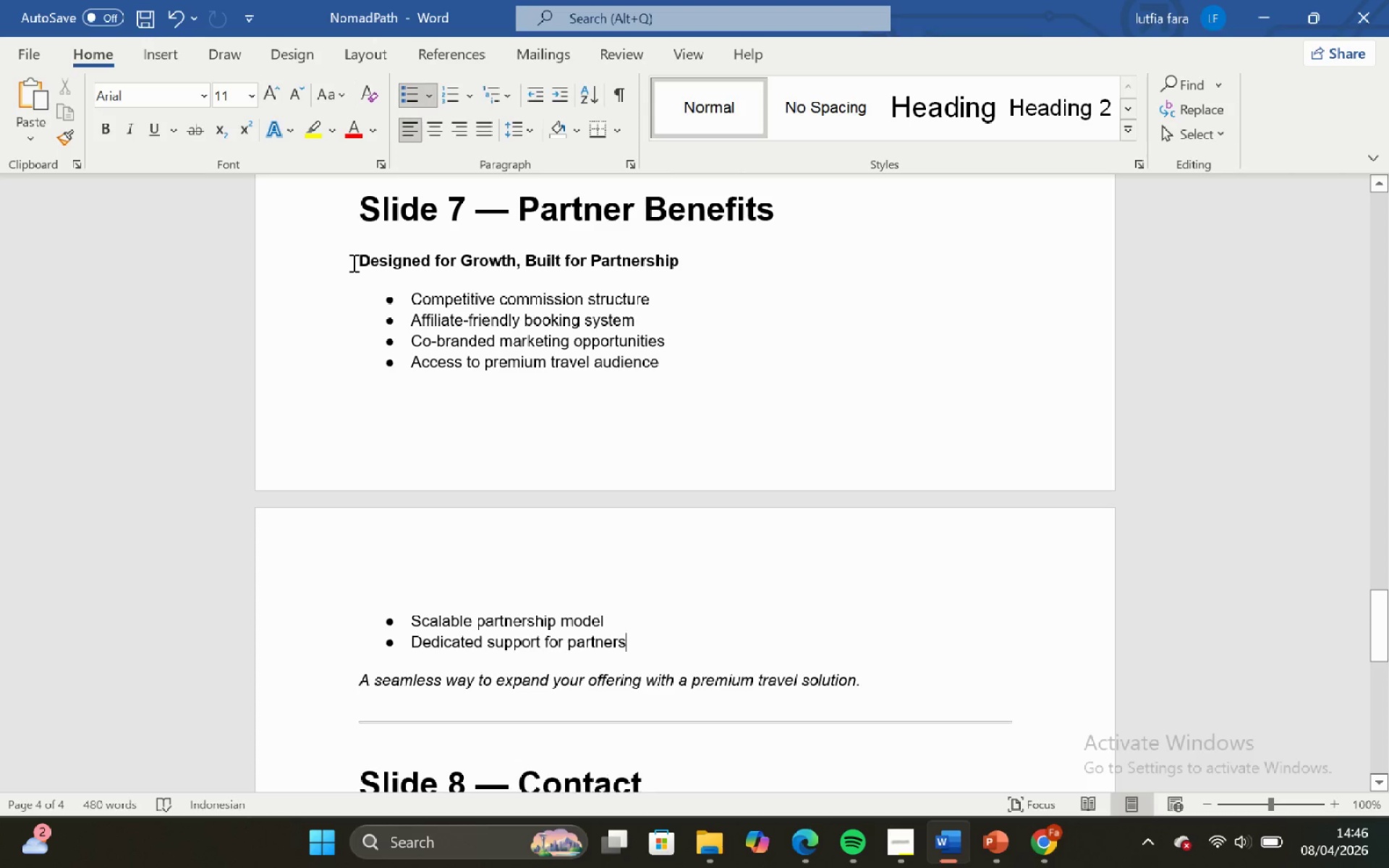 
left_click_drag(start_coordinate=[352, 262], to_coordinate=[689, 242])
 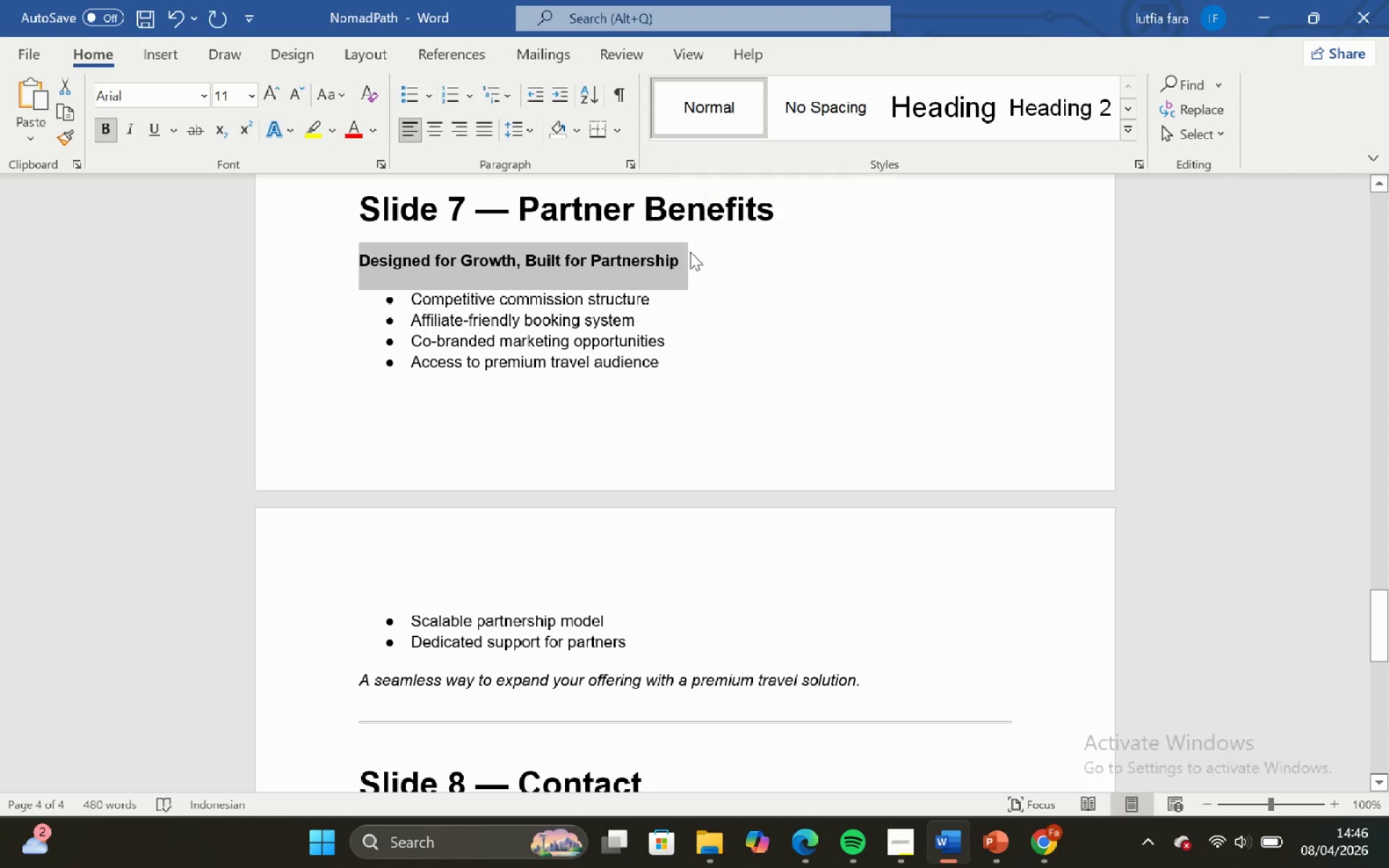 
key(Control+C)
 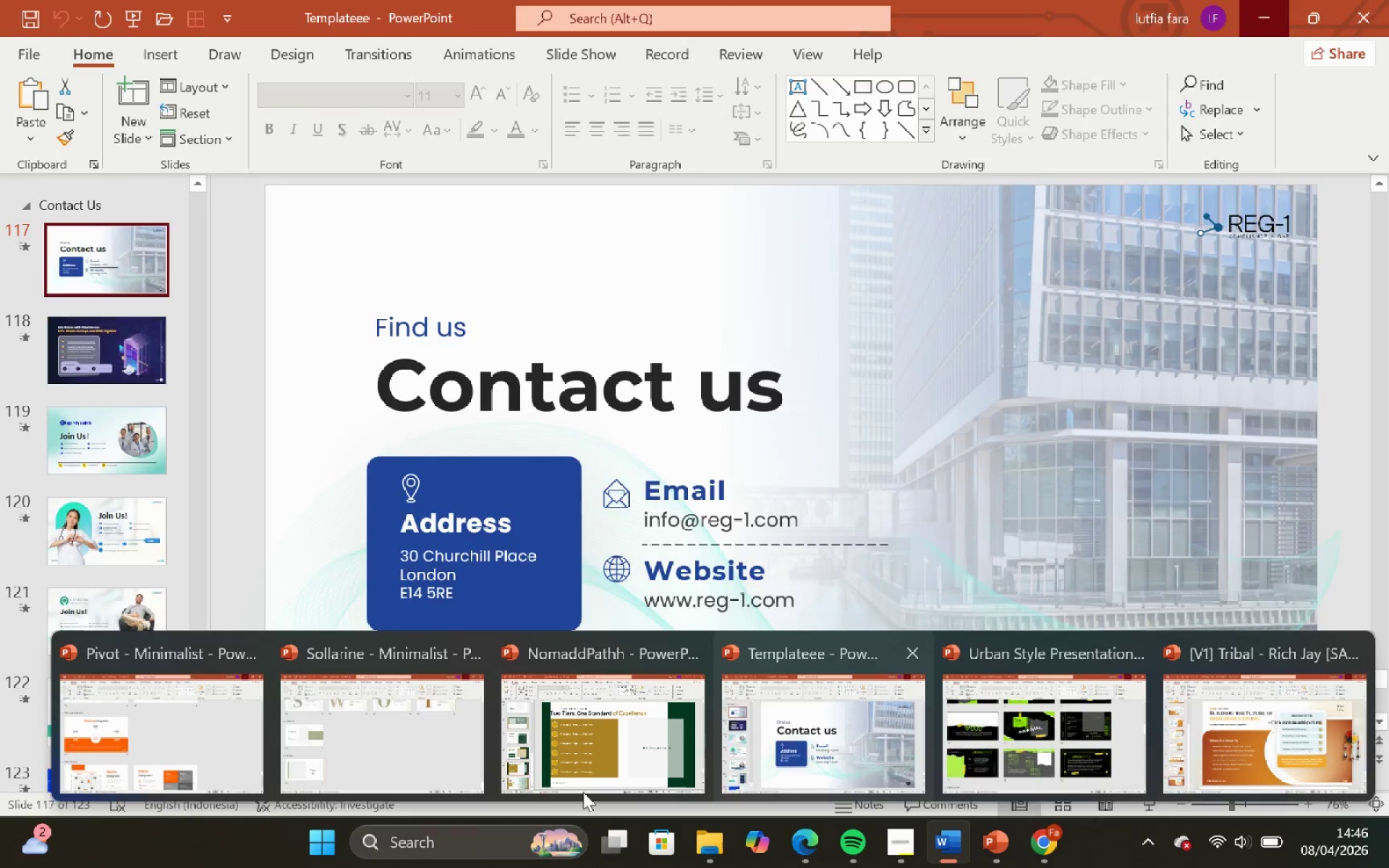 
left_click_drag(start_coordinate=[548, 752], to_coordinate=[540, 748])
 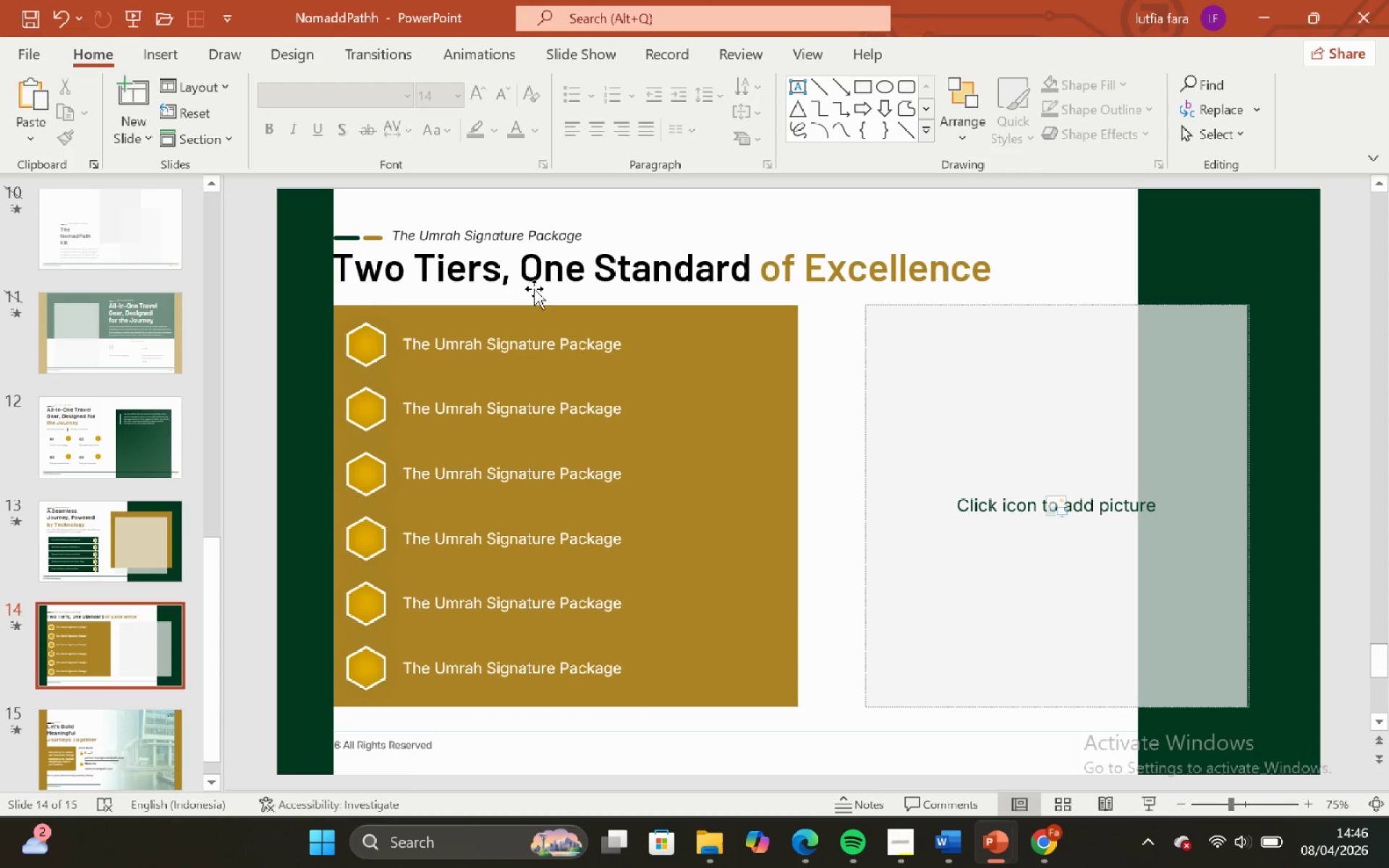 
left_click([534, 265])
 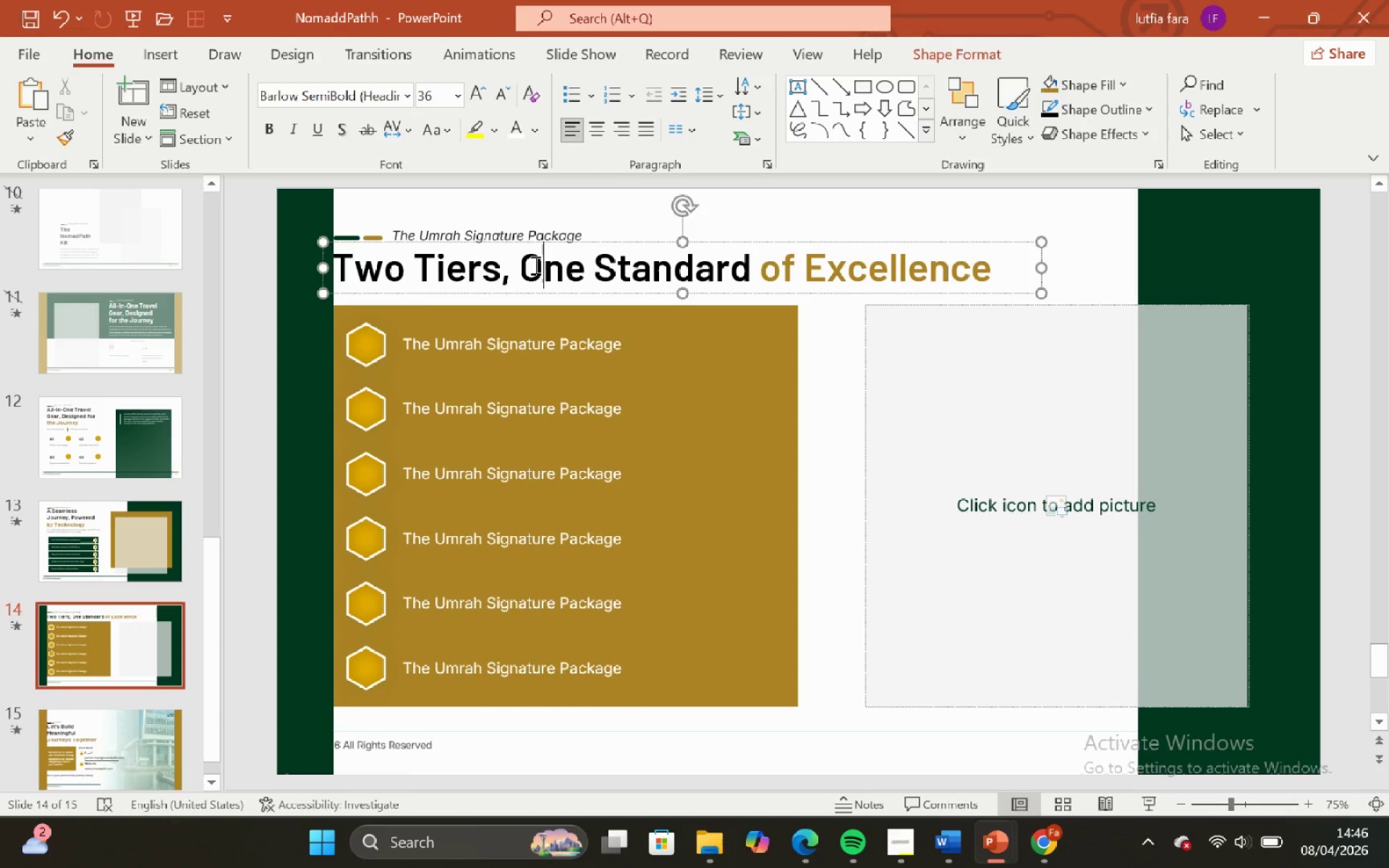 
key(Control+A)
 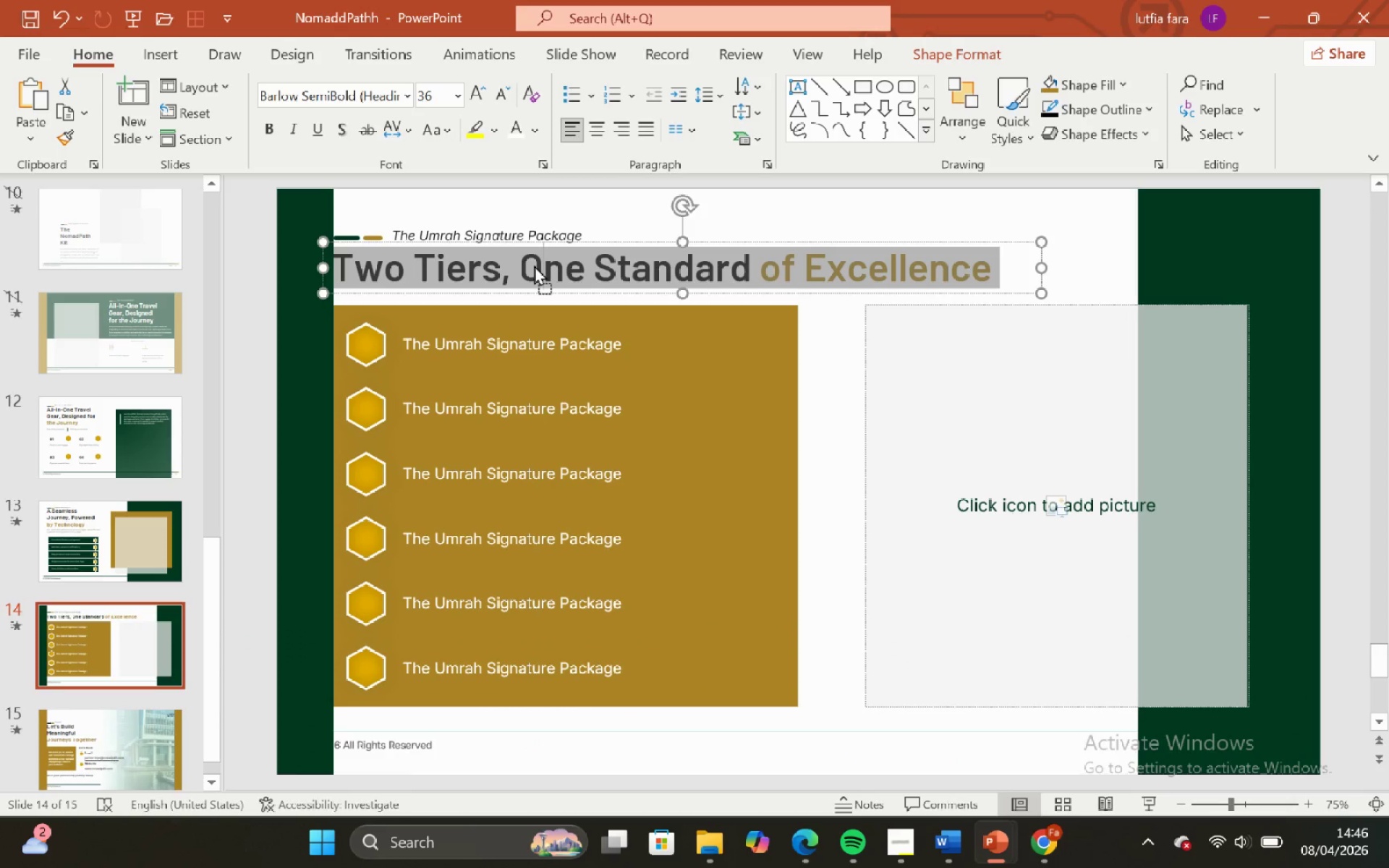 
right_click([534, 265])
 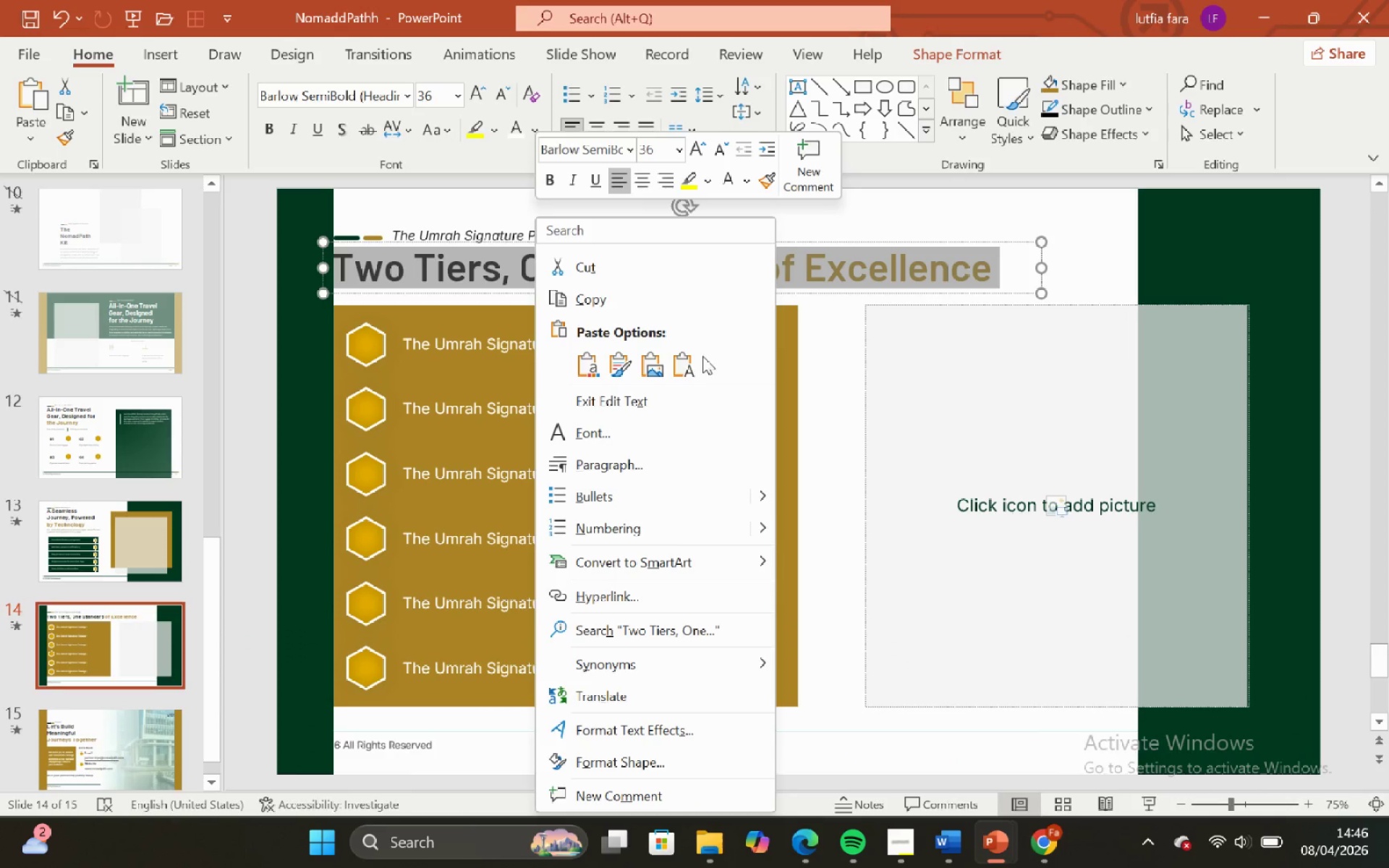 
left_click([684, 360])
 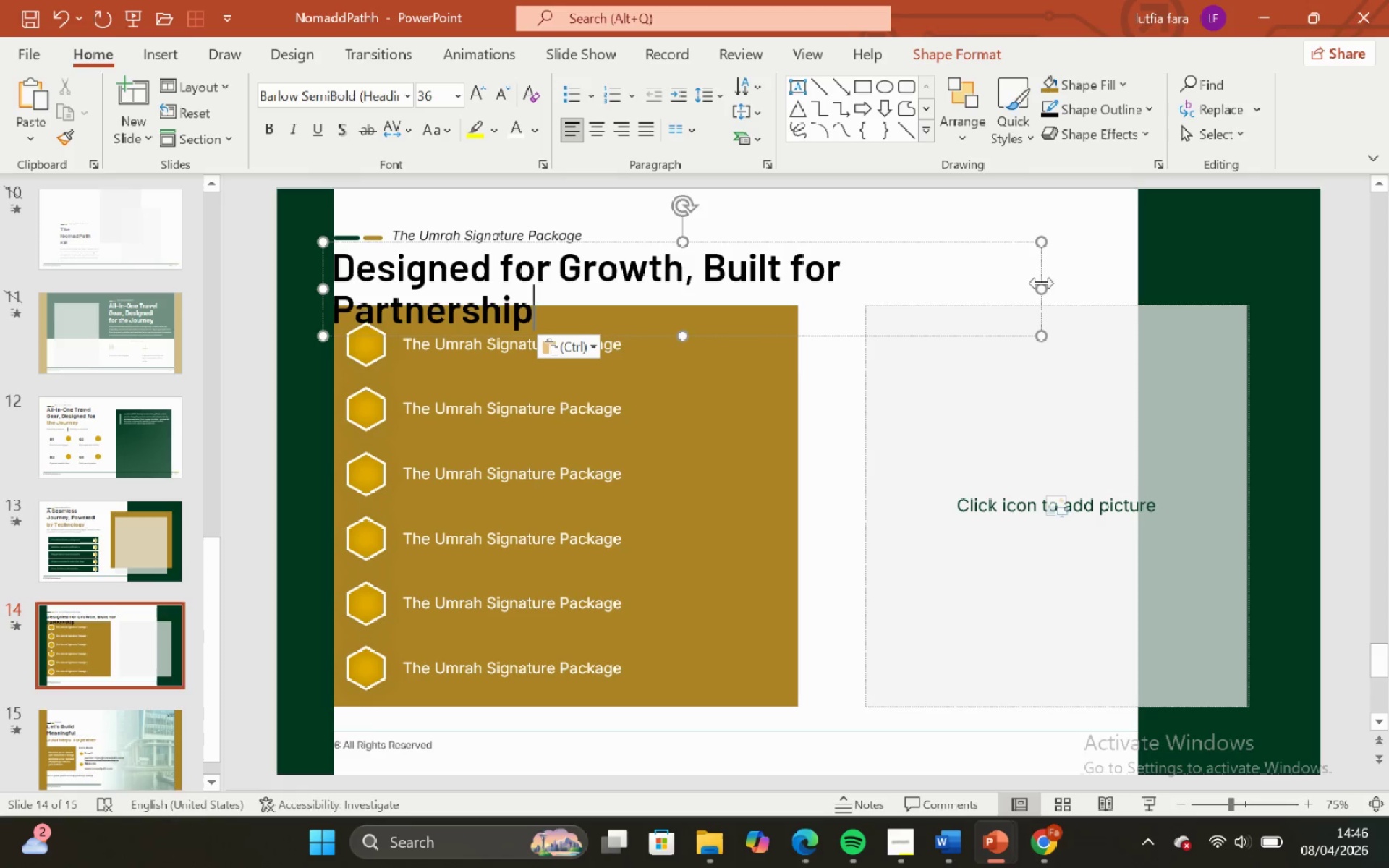 
left_click_drag(start_coordinate=[1043, 289], to_coordinate=[1105, 268])
 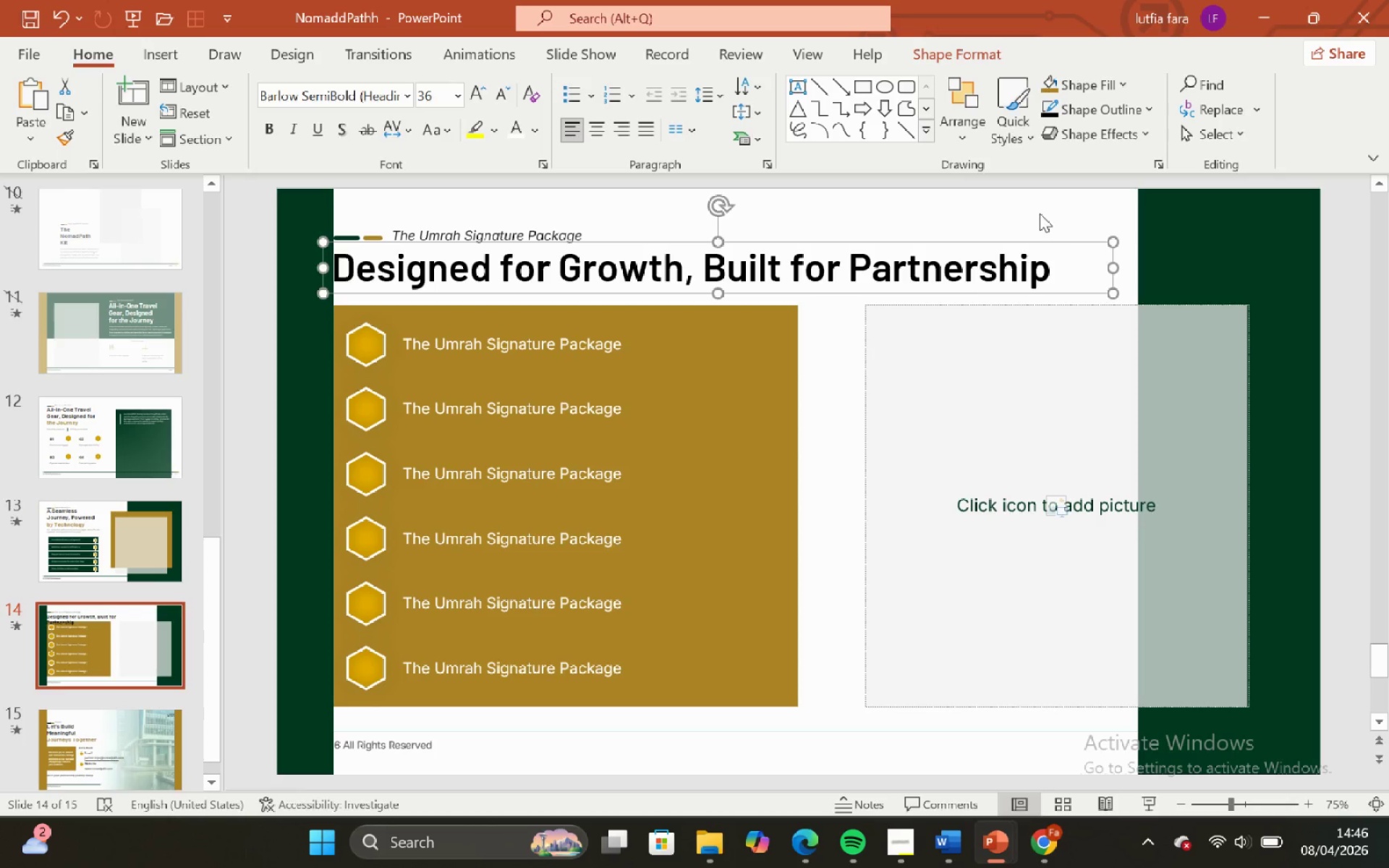 
left_click([1039, 213])
 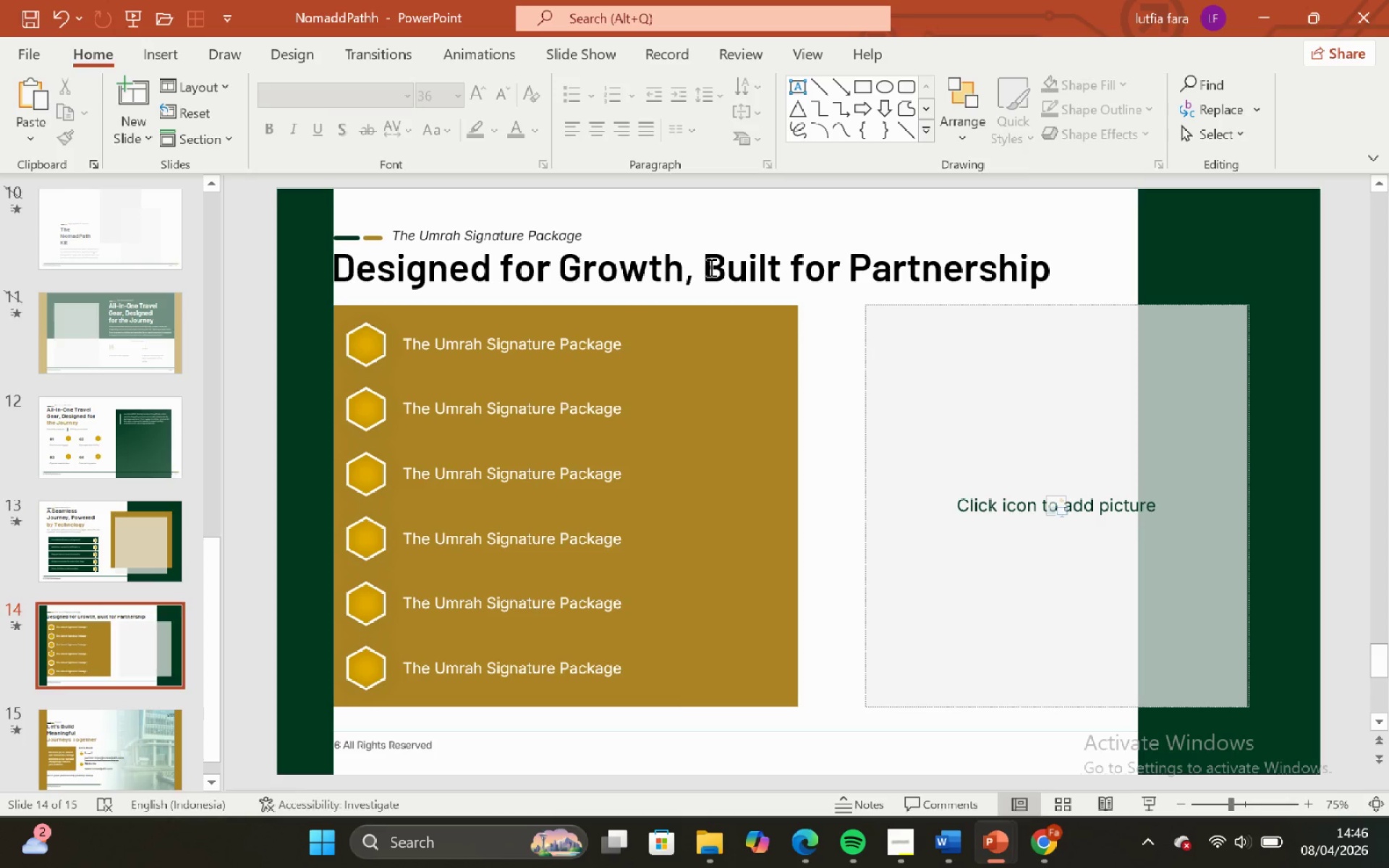 
left_click_drag(start_coordinate=[708, 268], to_coordinate=[1059, 326])
 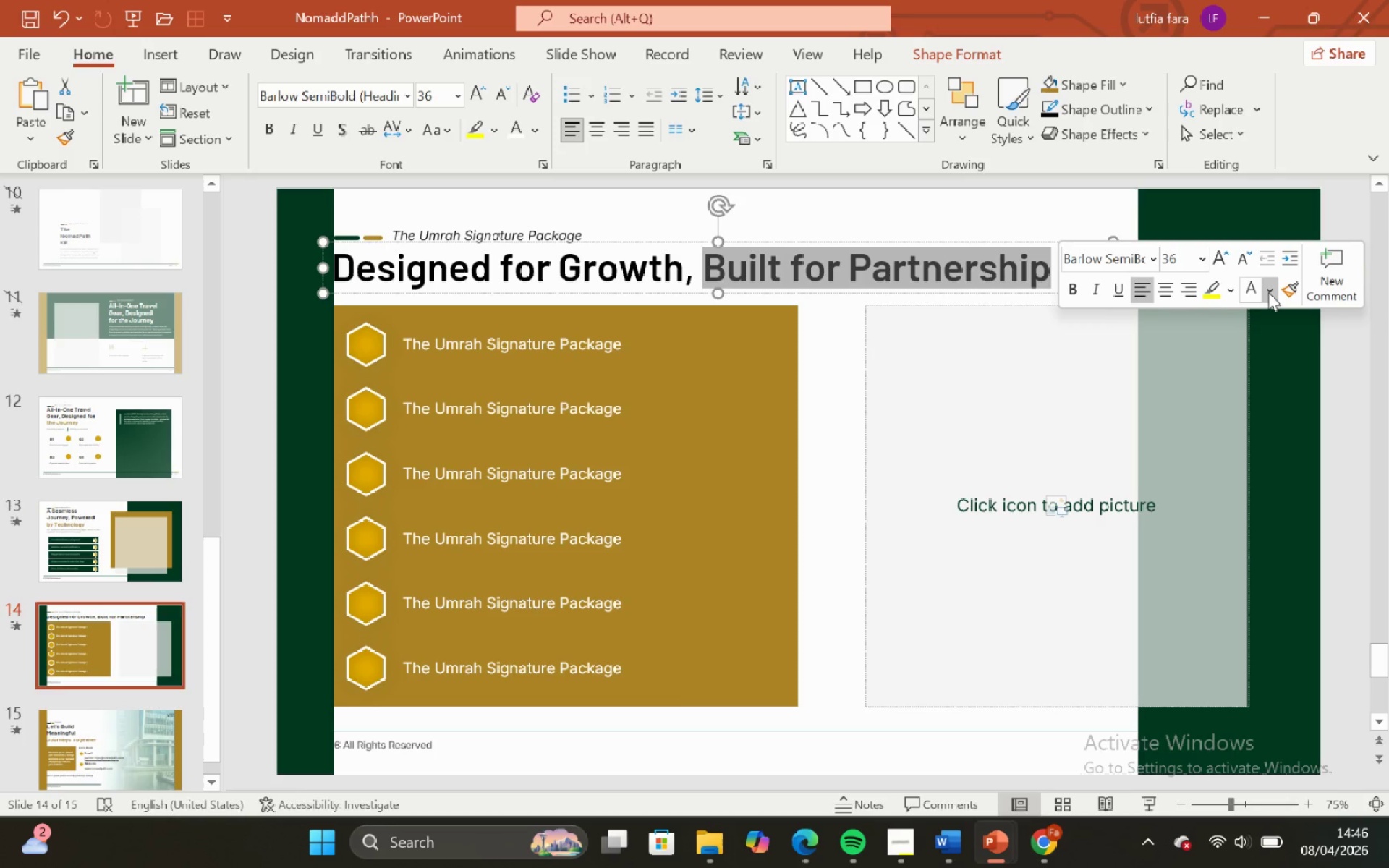 
left_click([1268, 292])
 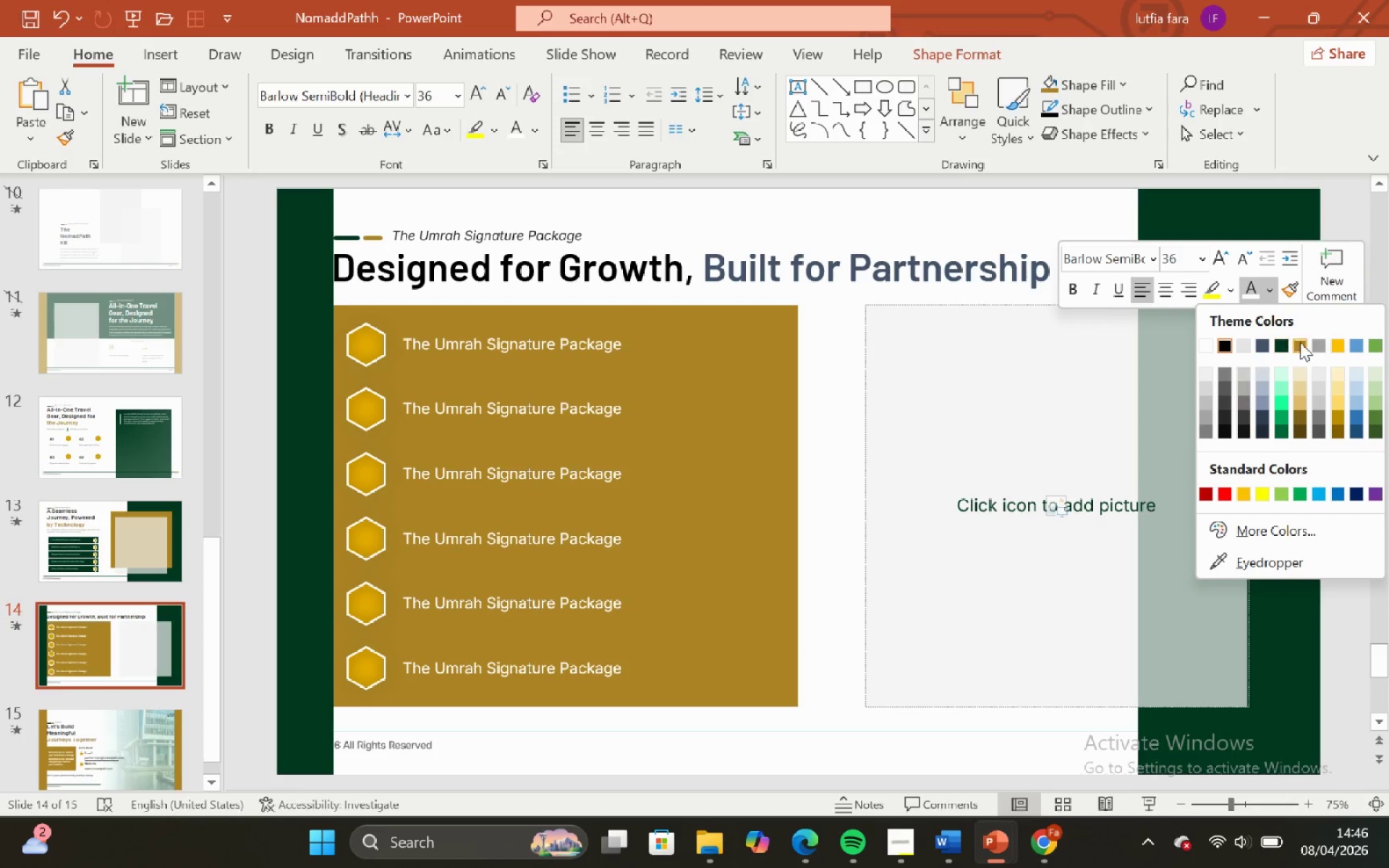 
left_click([1300, 342])
 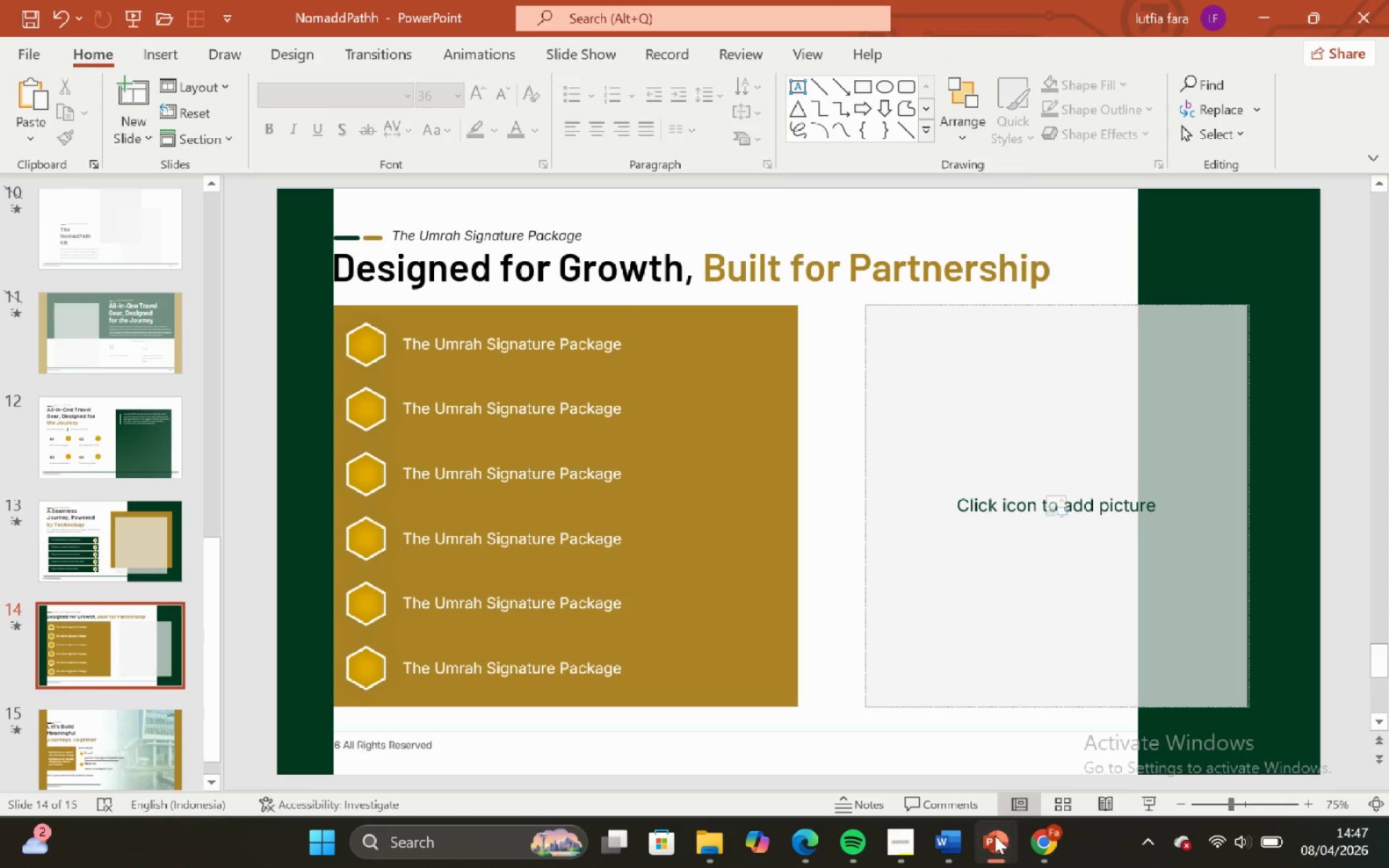 
mouse_move([956, 816])
 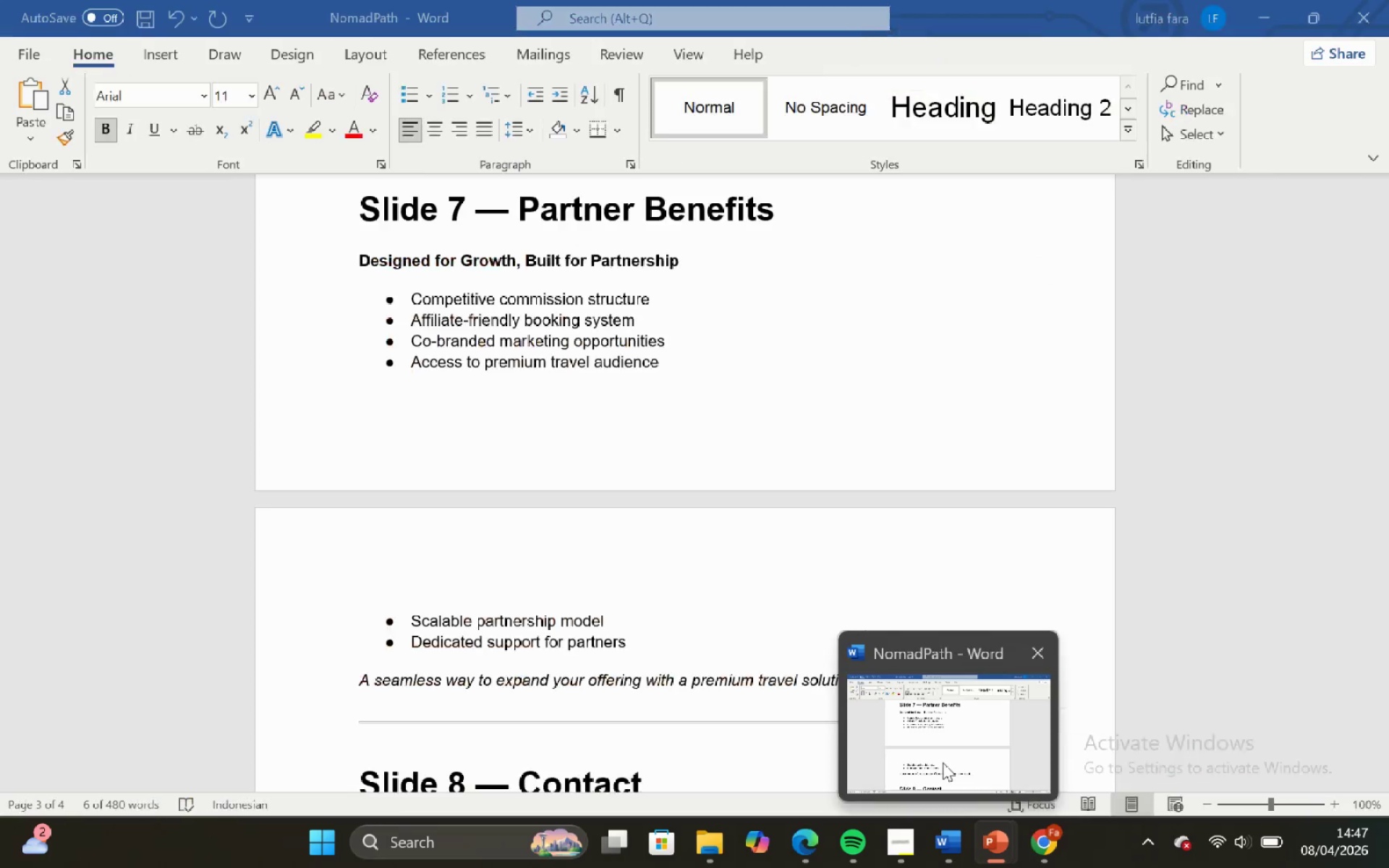 
left_click([942, 762])
 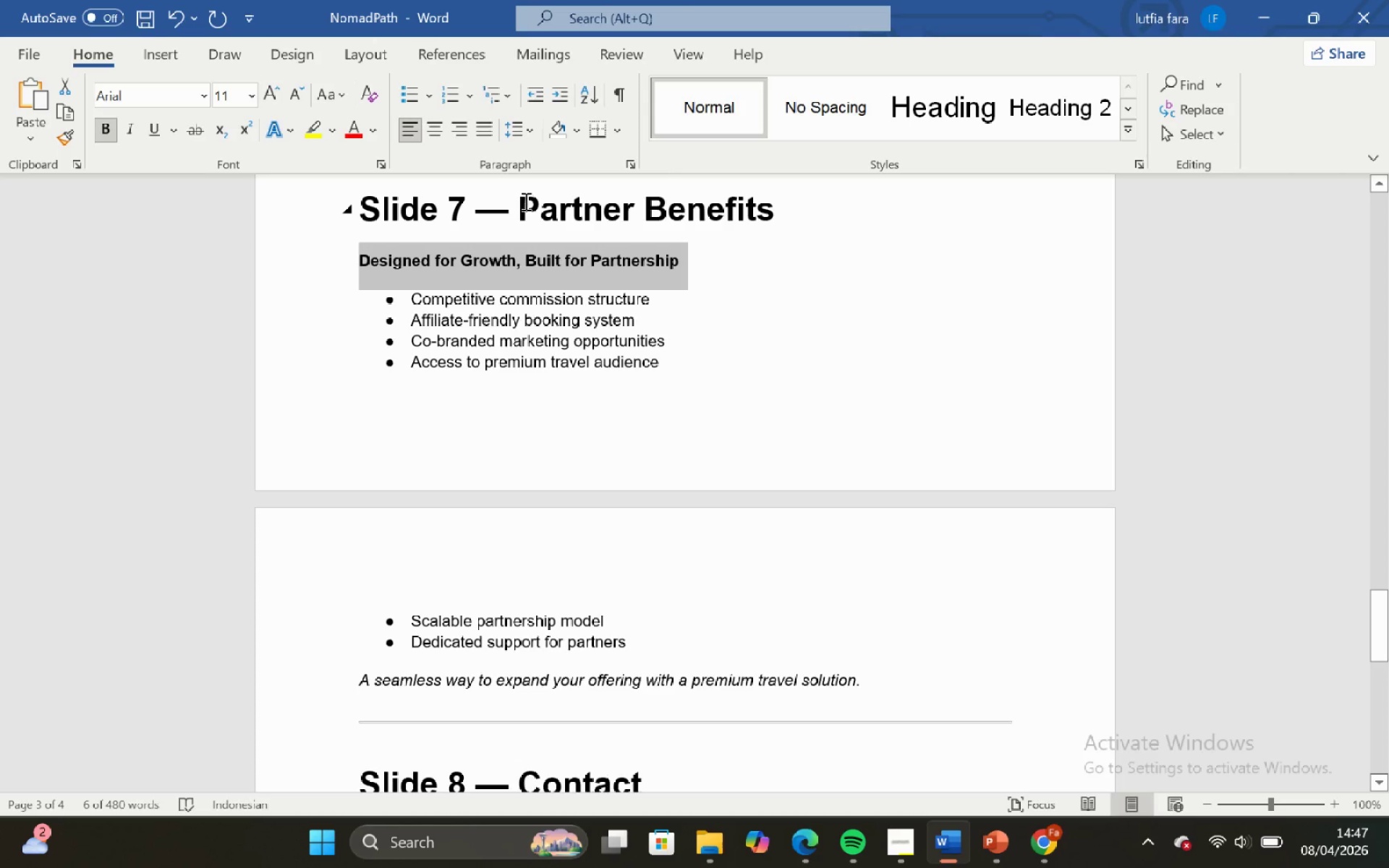 
left_click_drag(start_coordinate=[524, 201], to_coordinate=[764, 220])
 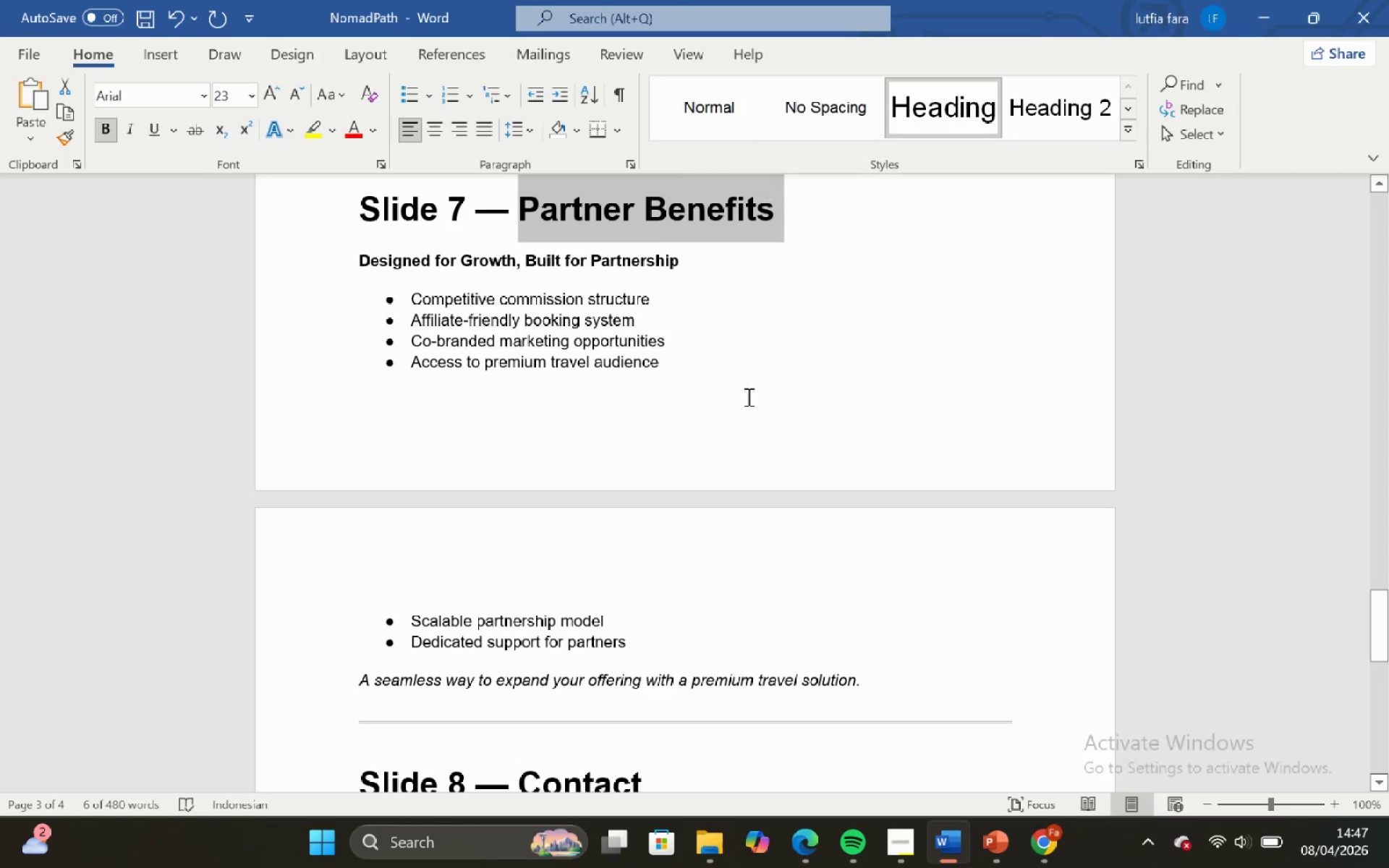 
key(Control+C)
 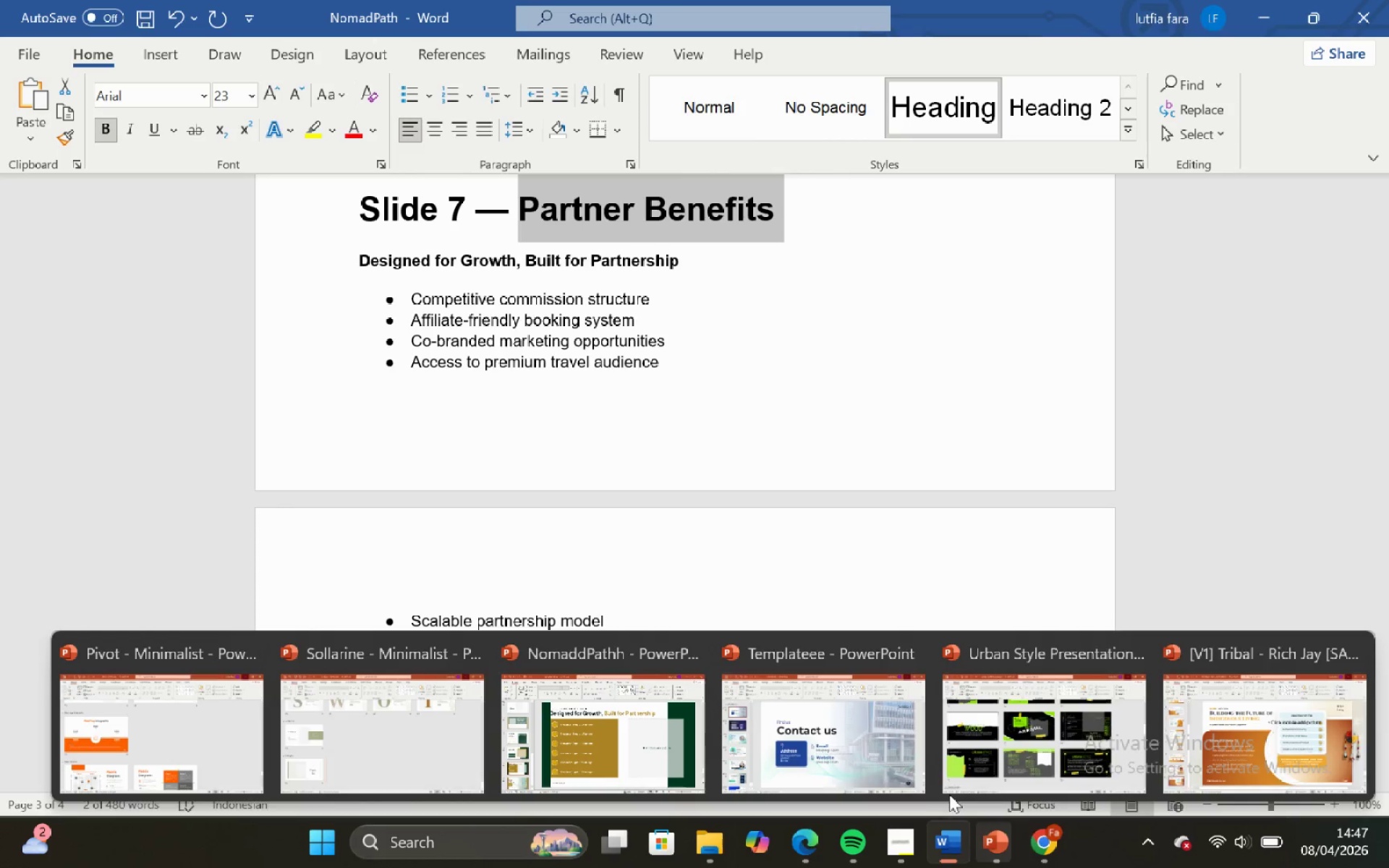 
left_click([641, 745])
 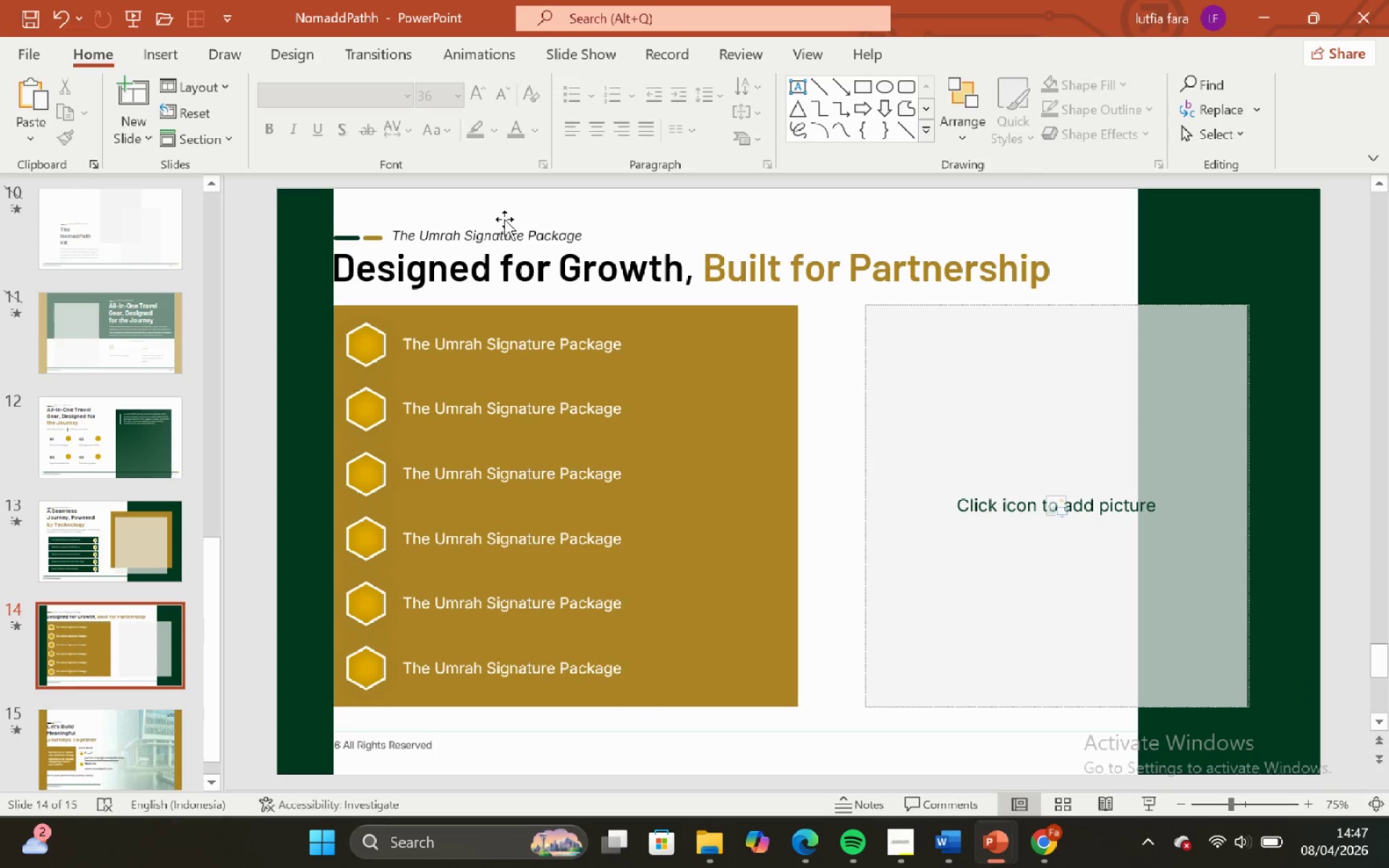 
left_click([511, 226])
 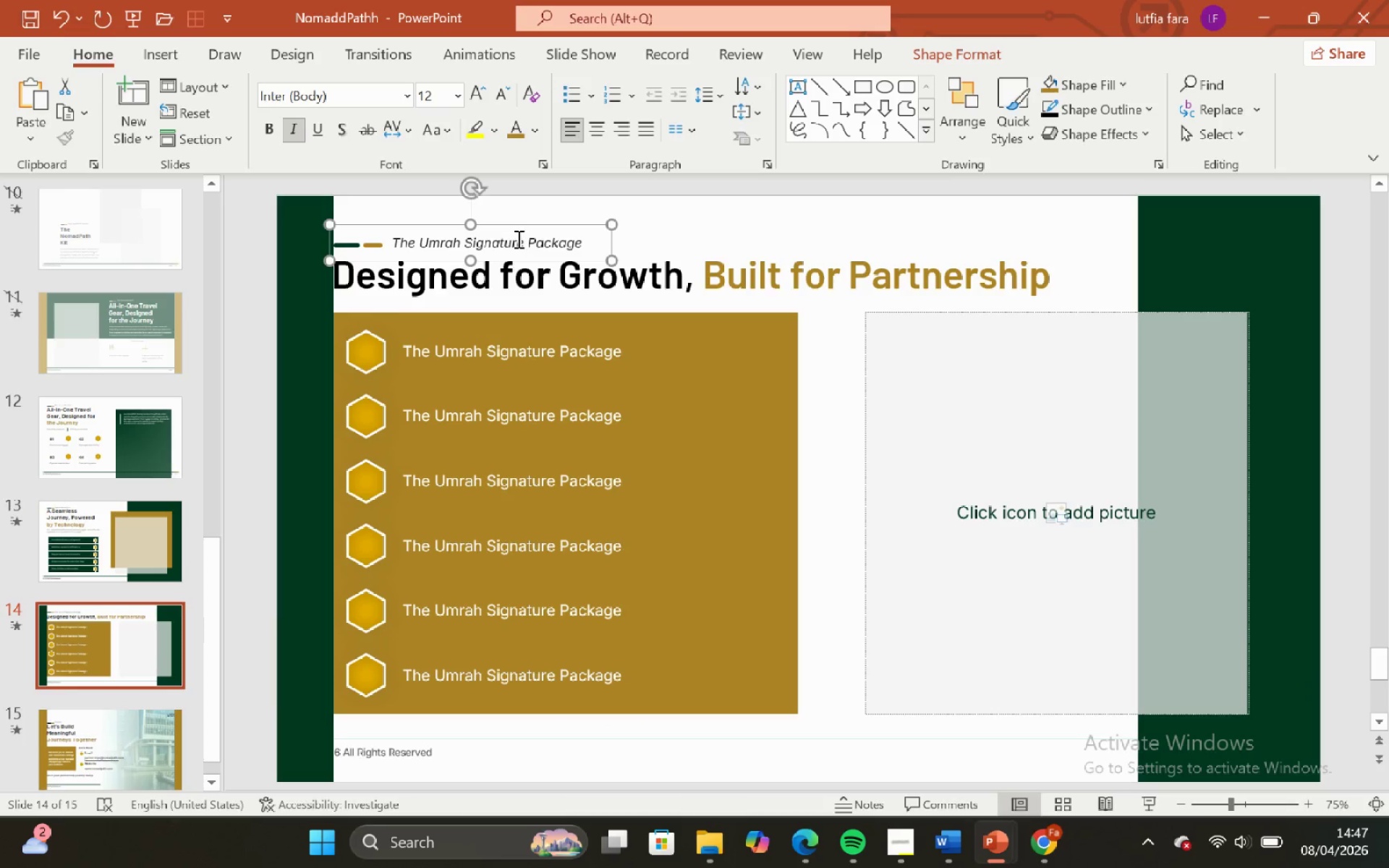 
left_click([517, 239])
 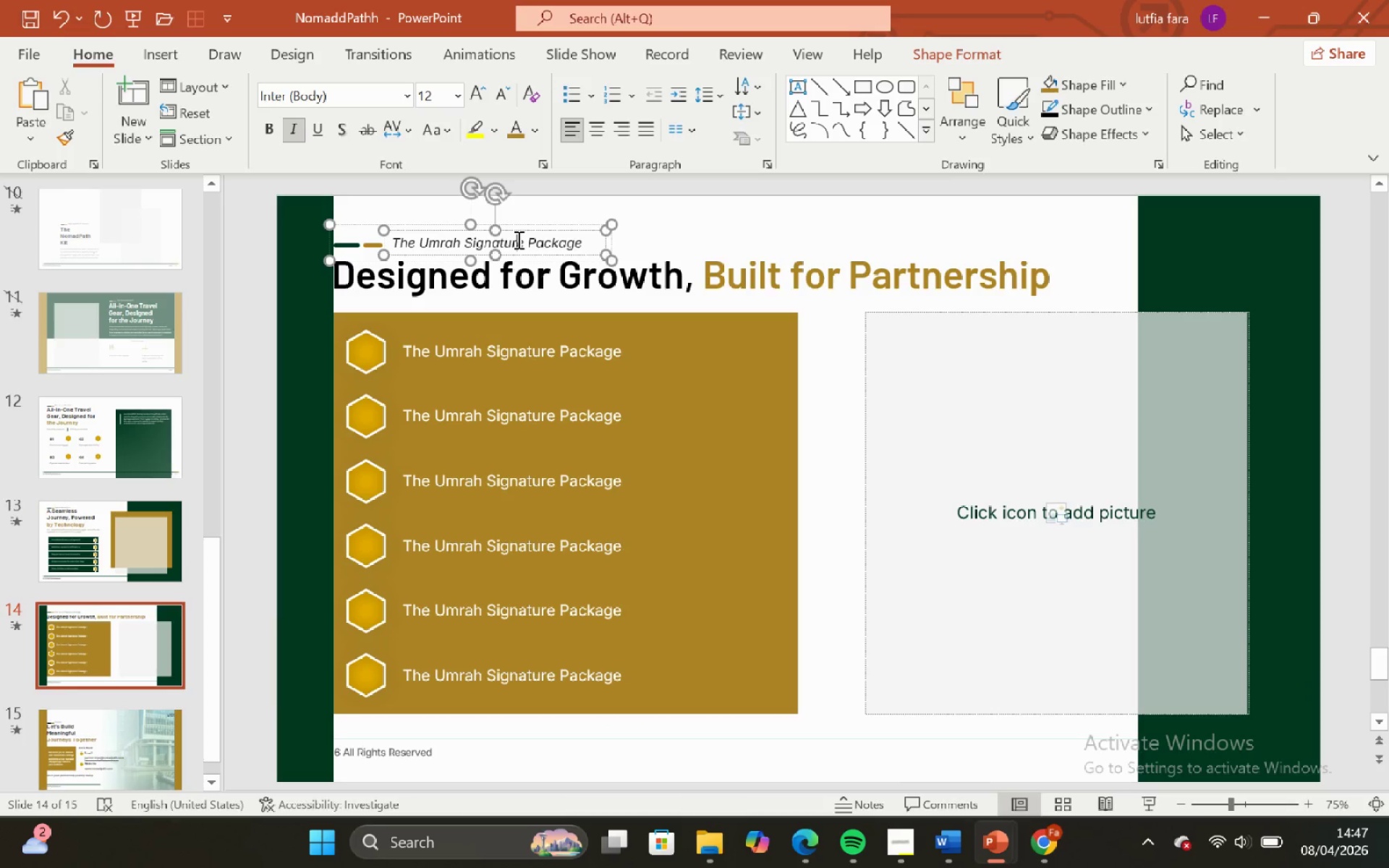 
key(Control+A)
 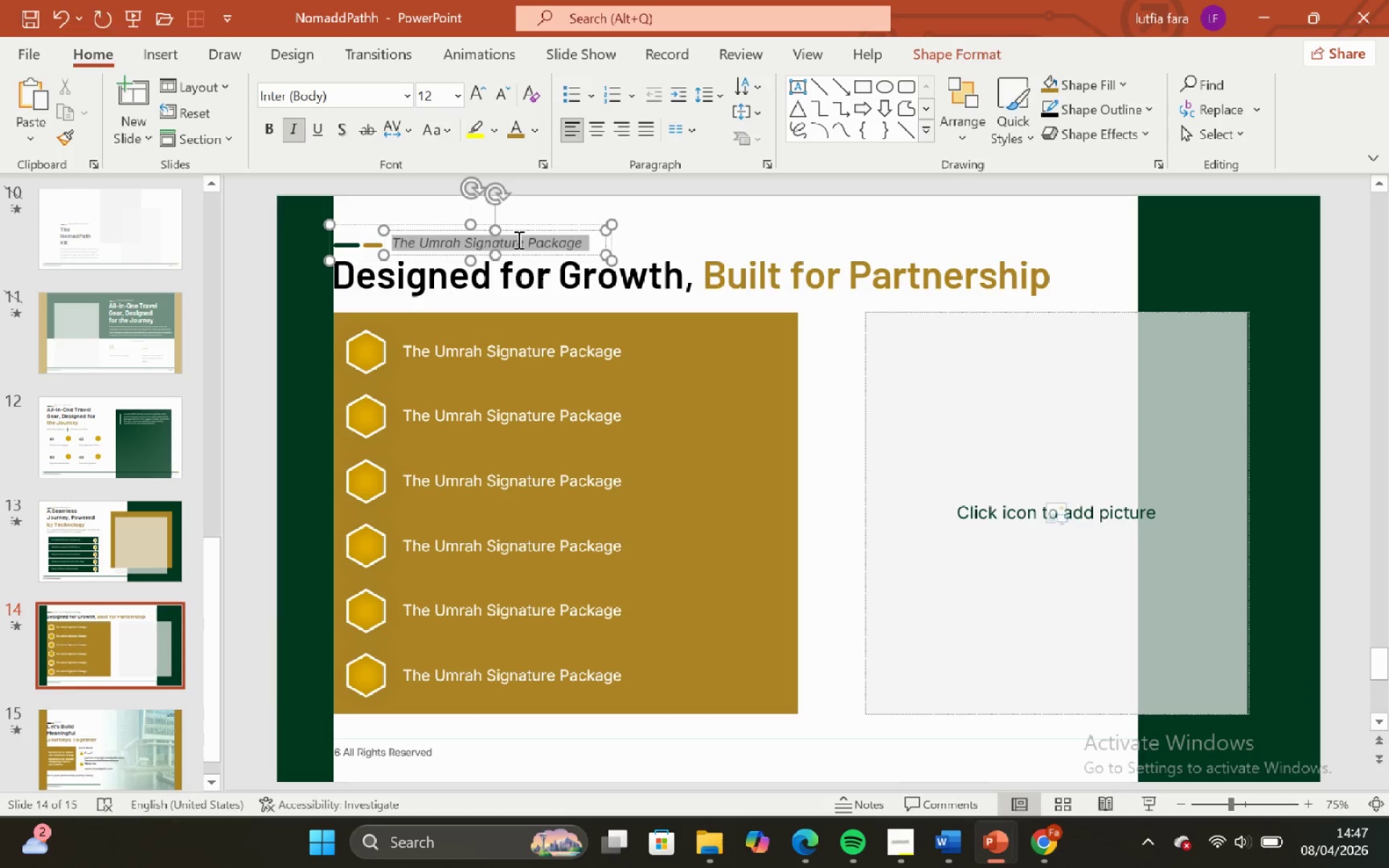 
key(Control+A)
 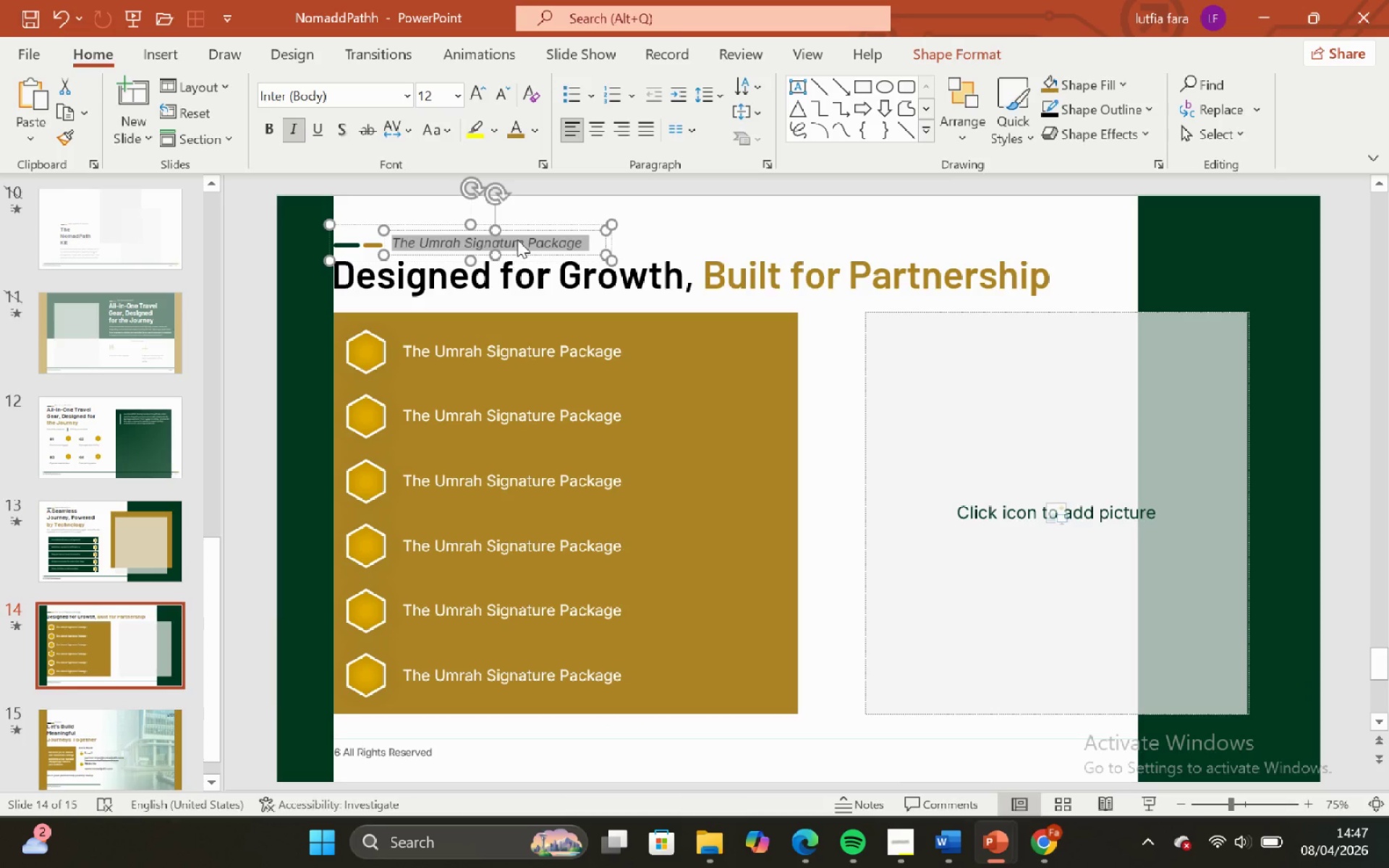 
right_click([517, 239])
 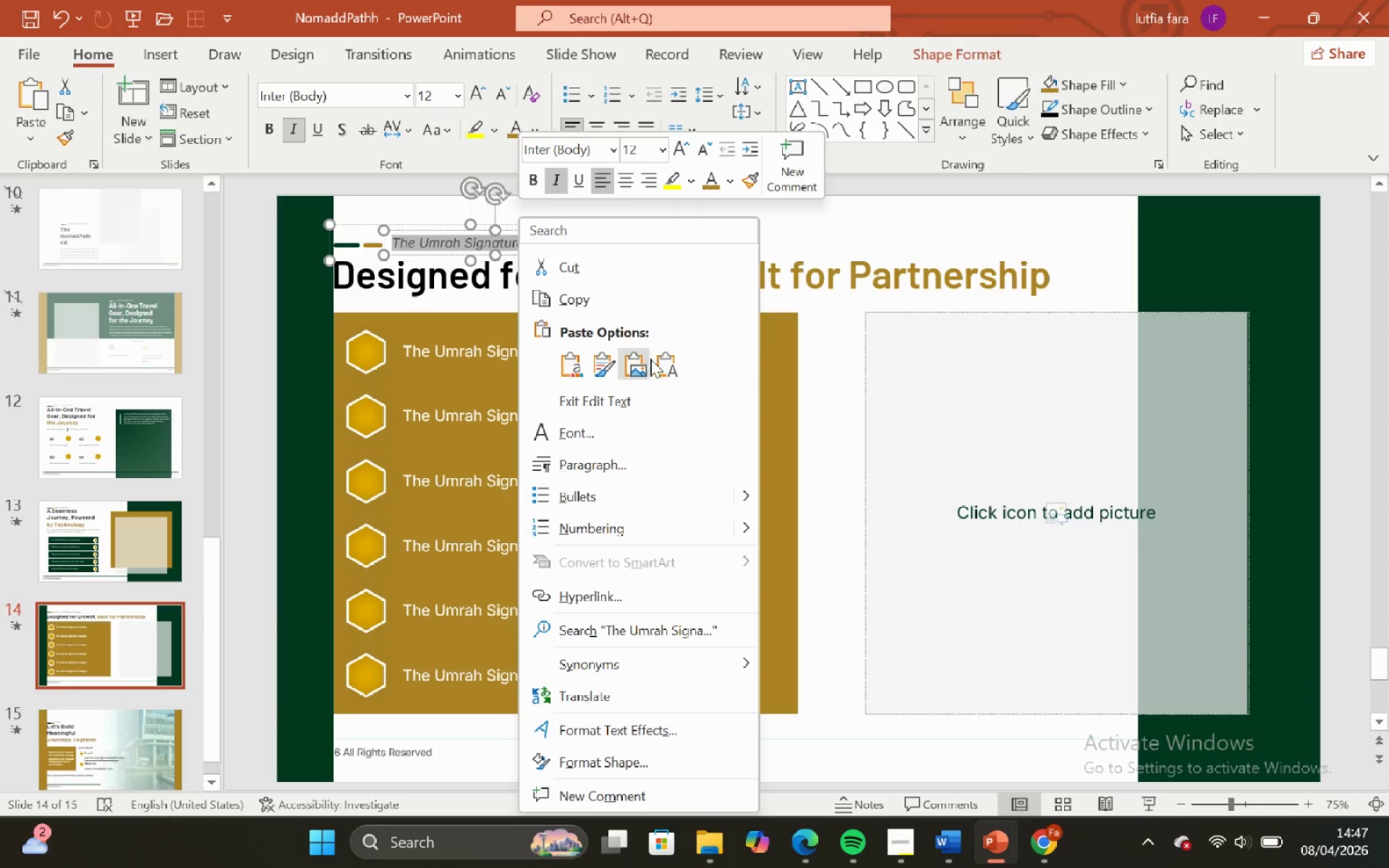 
left_click([658, 364])
 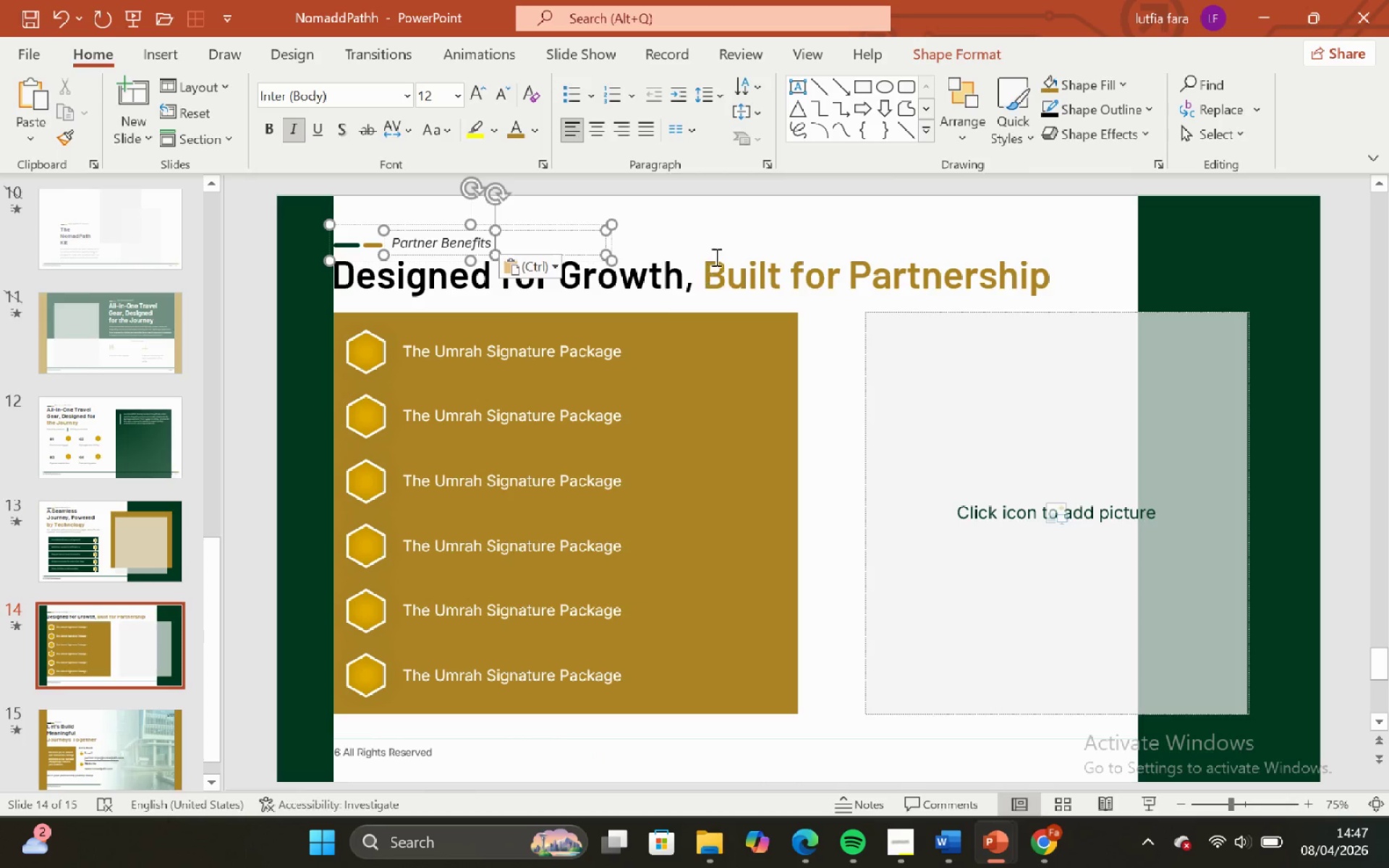 
left_click_drag(start_coordinate=[710, 225], to_coordinate=[710, 246])
 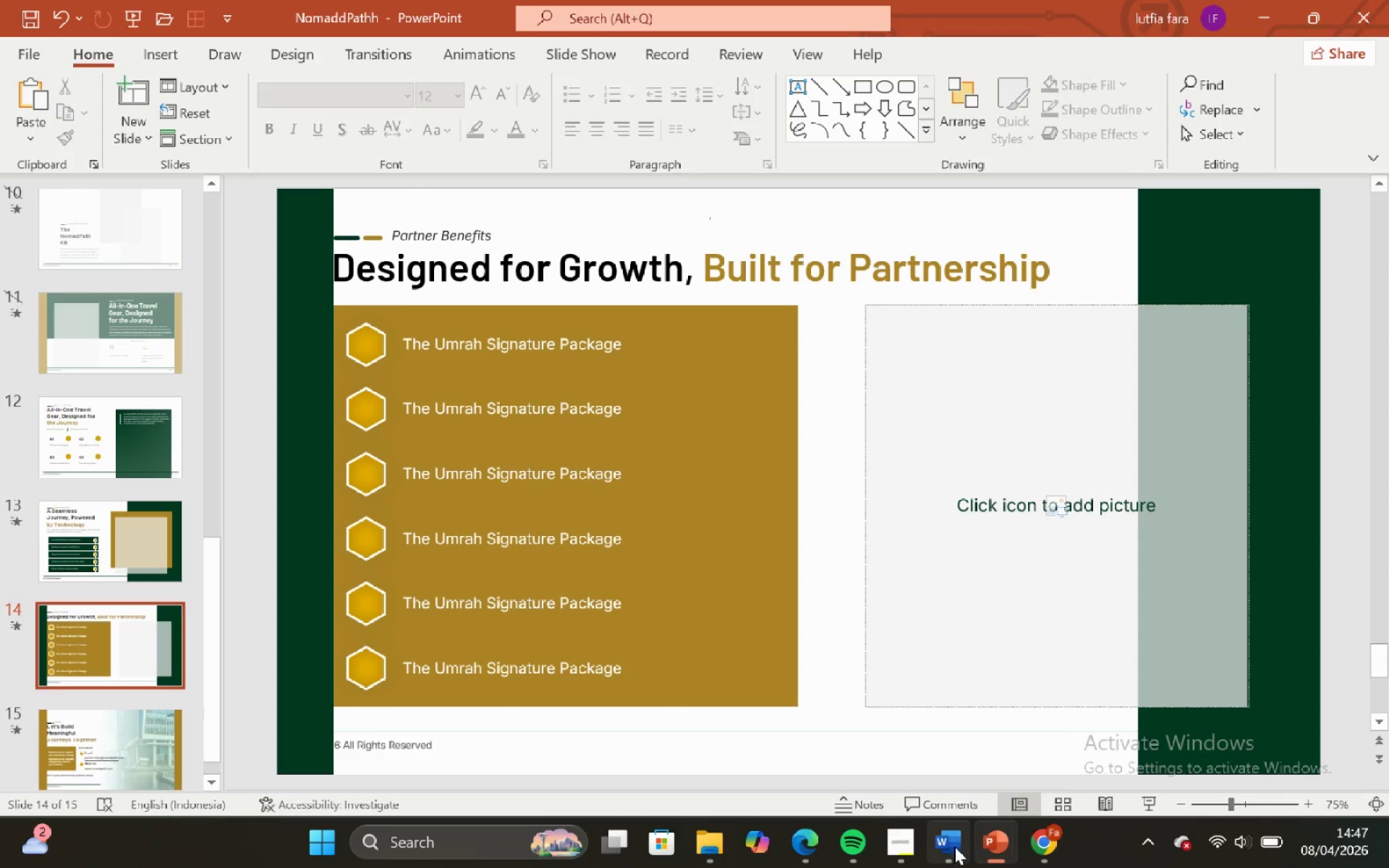 
left_click_drag(start_coordinate=[954, 846], to_coordinate=[658, 492])
 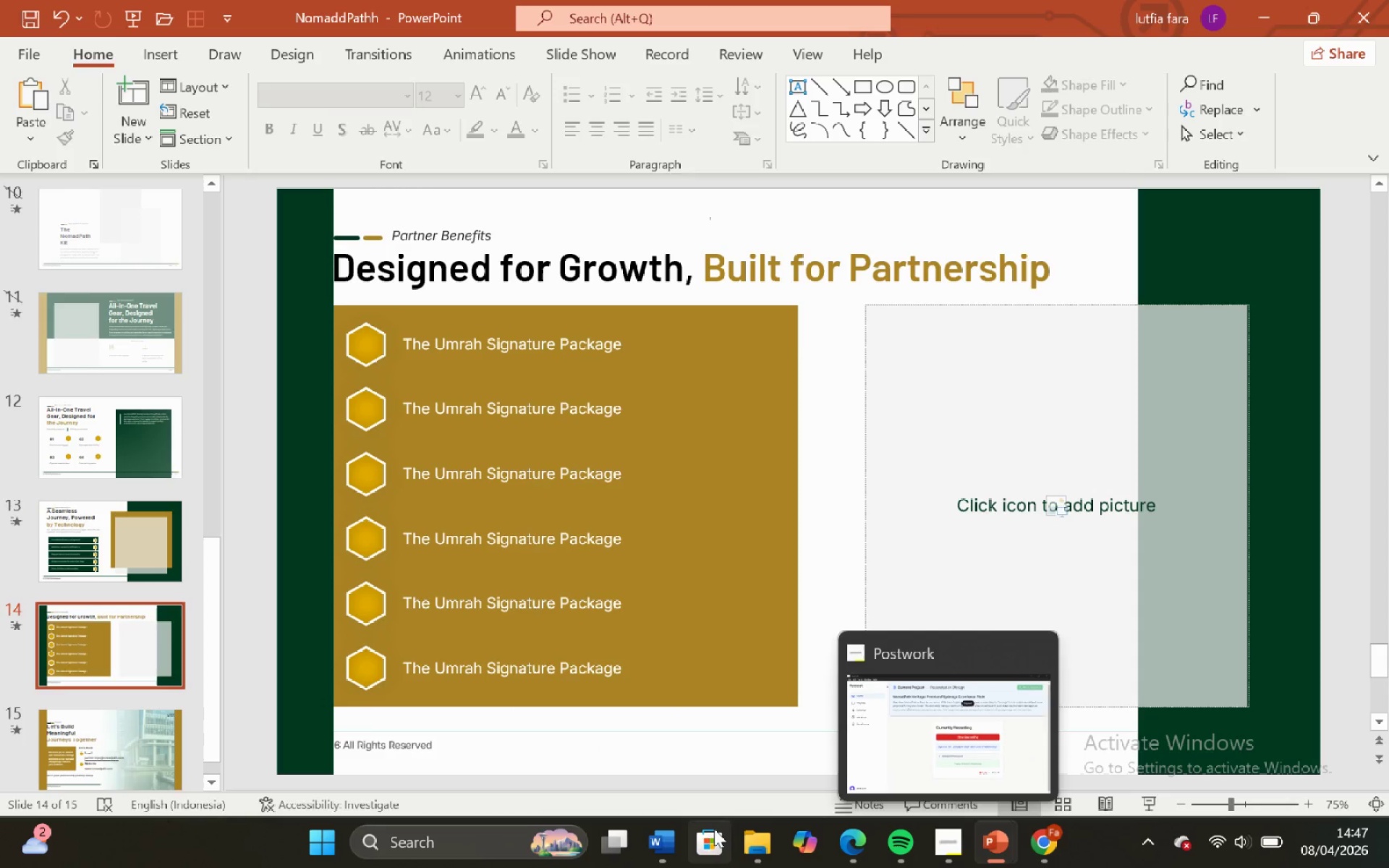 
left_click_drag(start_coordinate=[678, 848], to_coordinate=[988, 867])